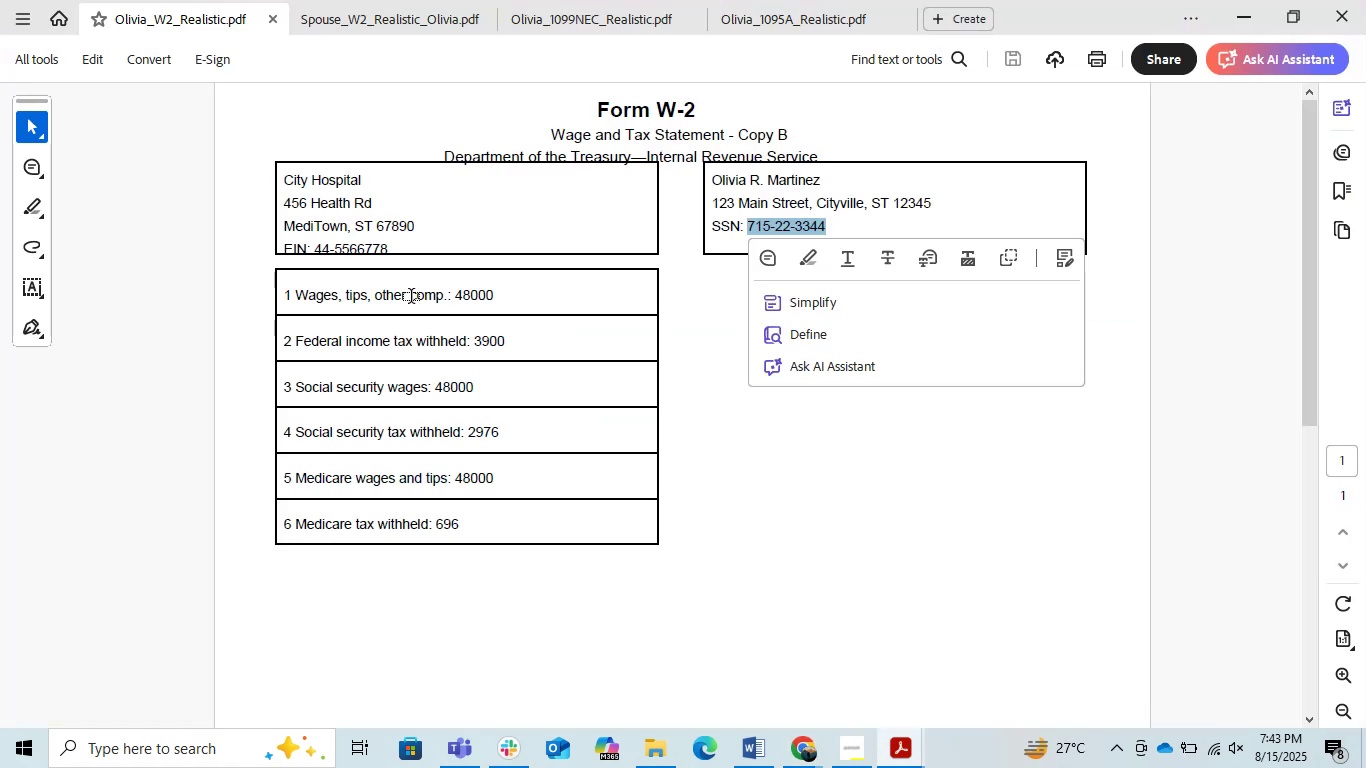 
key(Alt+AltLeft)
 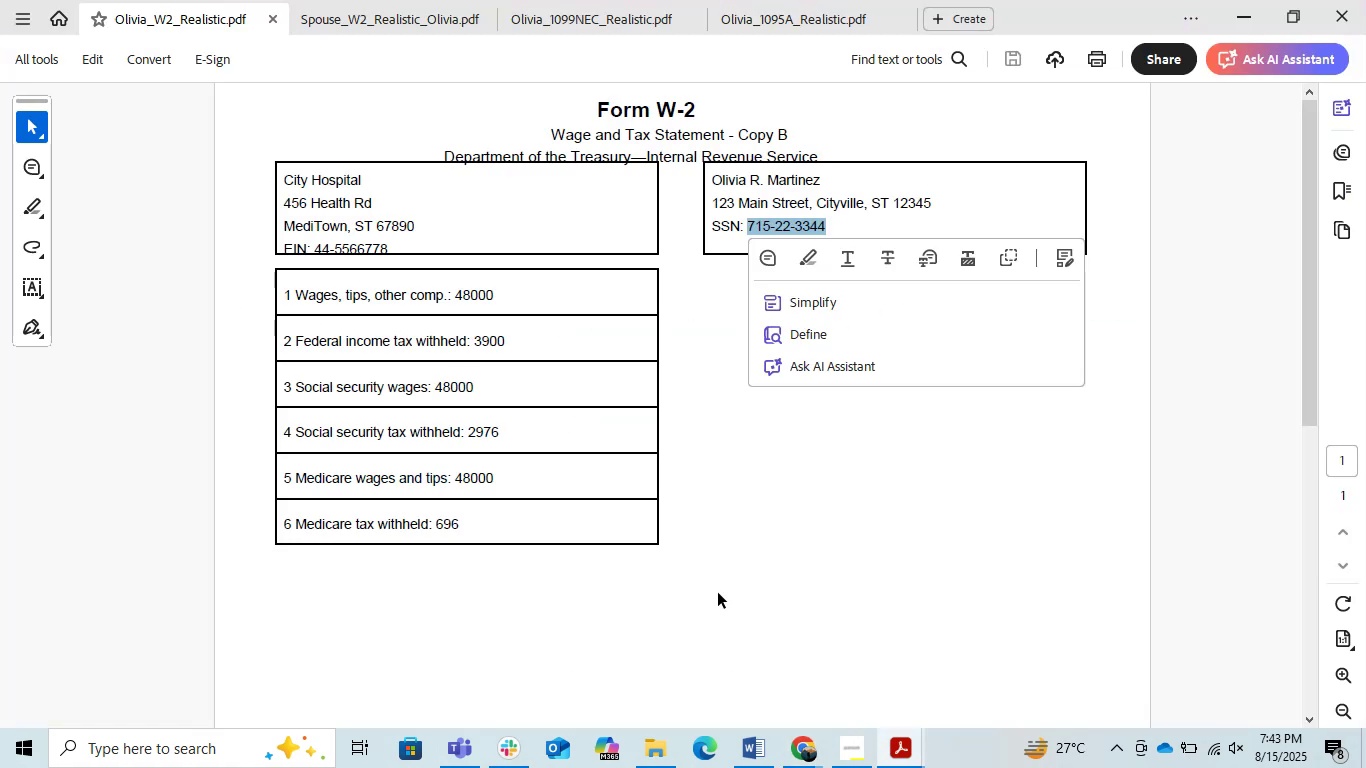 
key(Alt+Tab)
 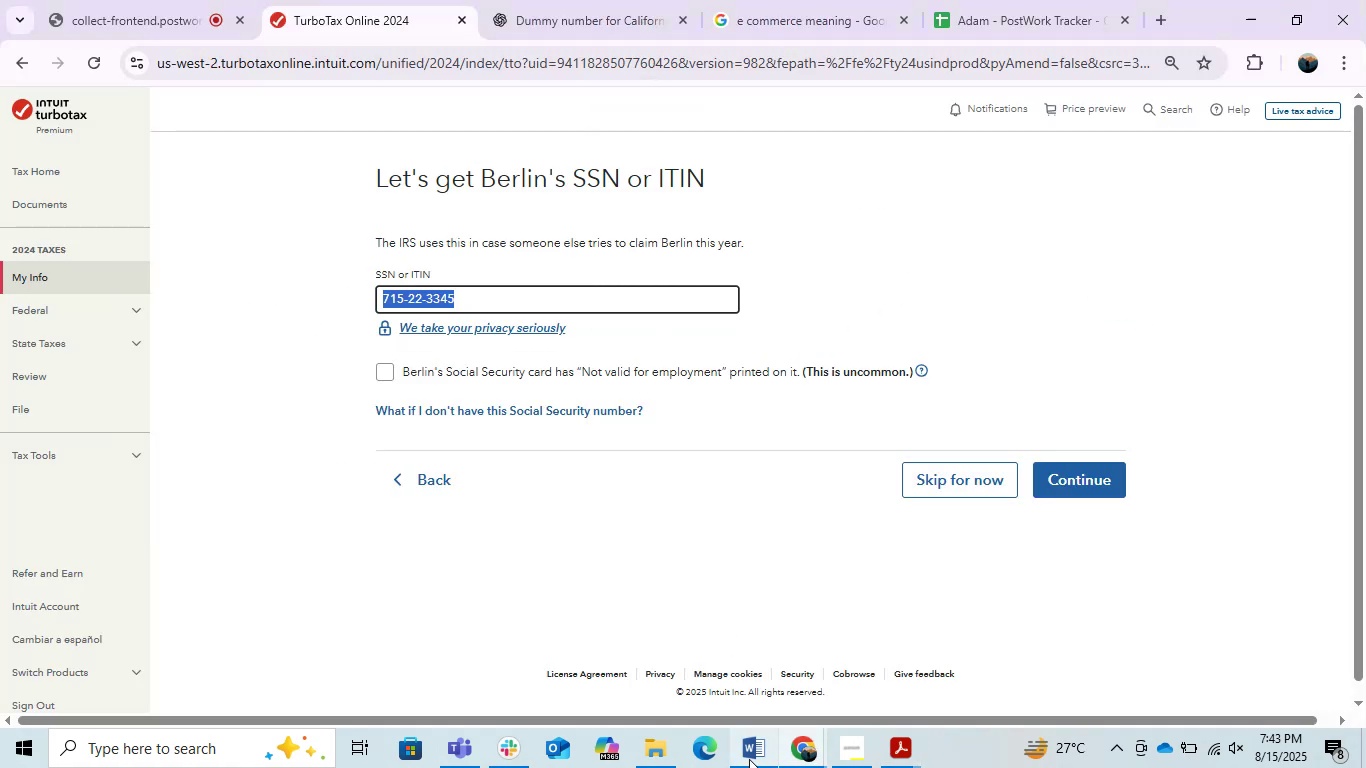 
left_click([748, 758])
 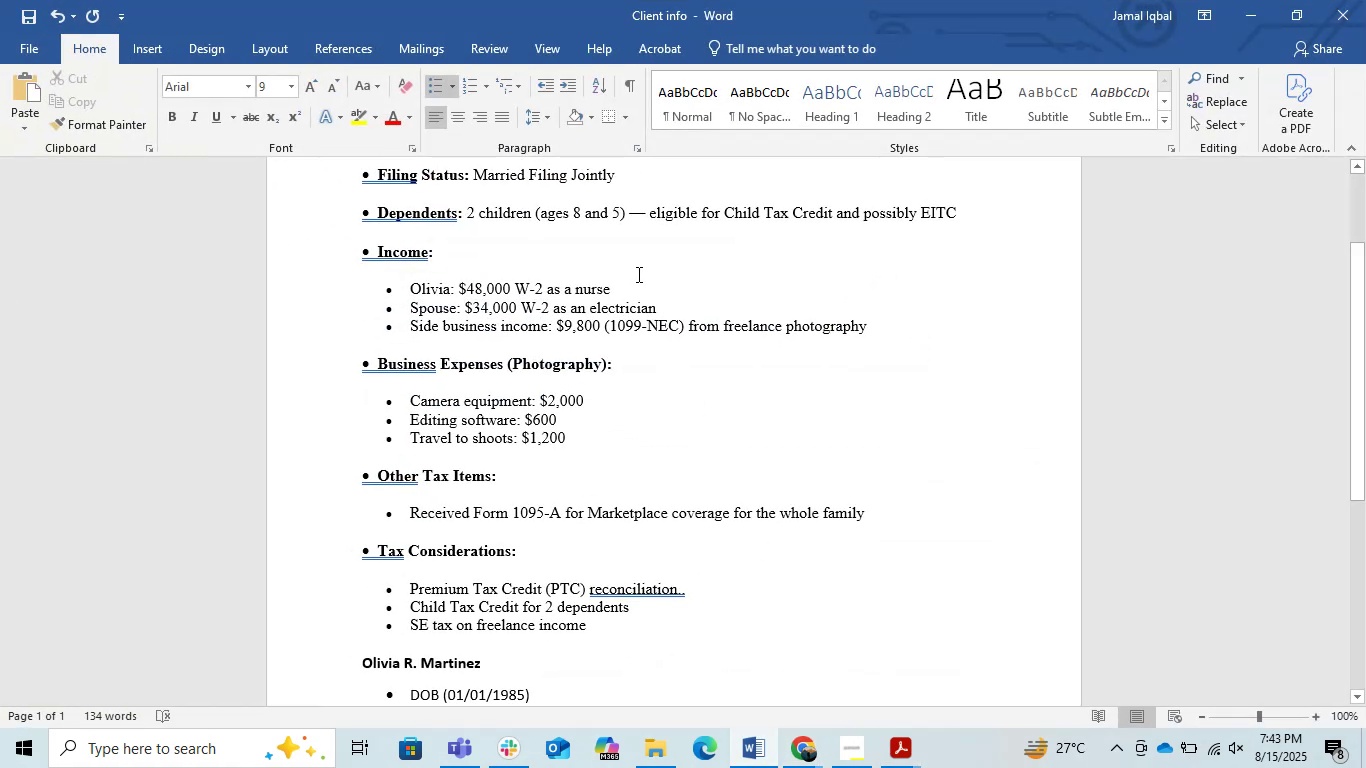 
scroll: coordinate [694, 441], scroll_direction: up, amount: 1.0
 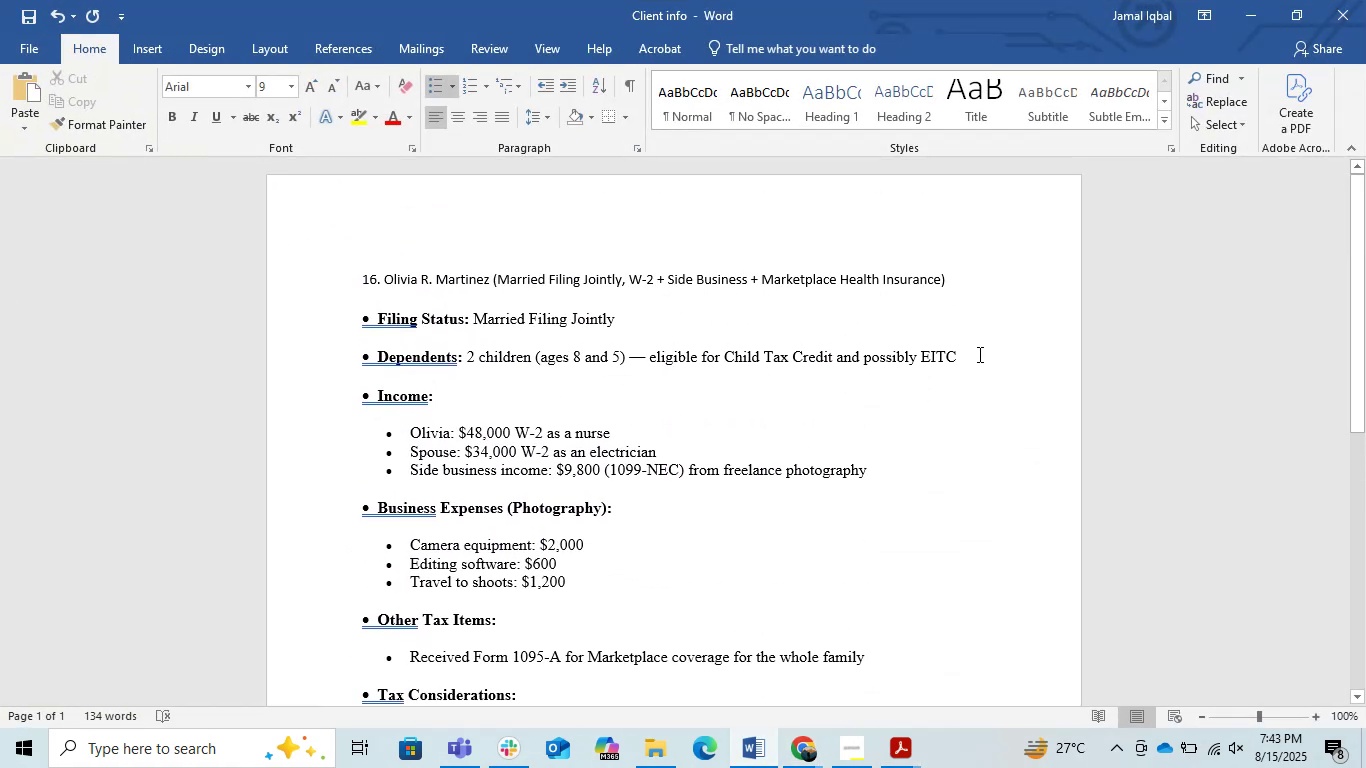 
wait(5.3)
 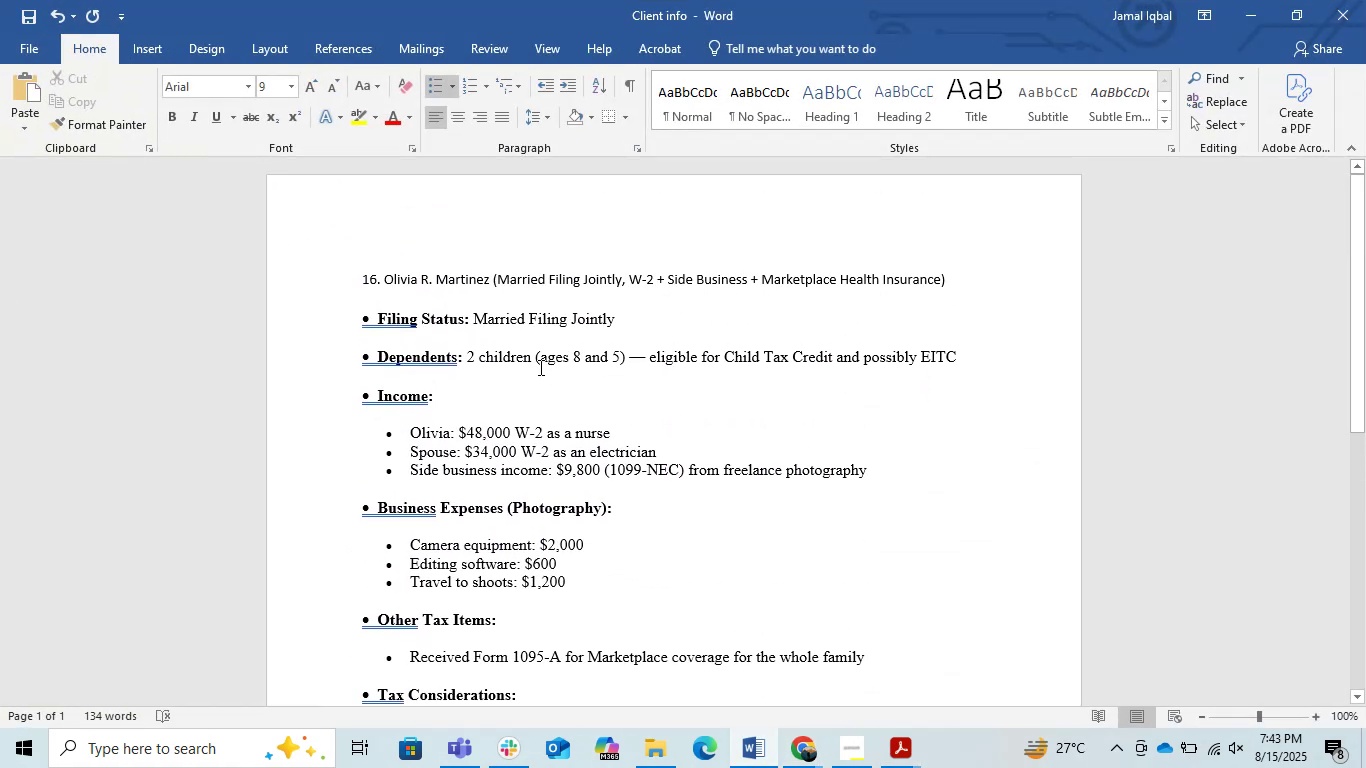 
left_click([505, 375])
 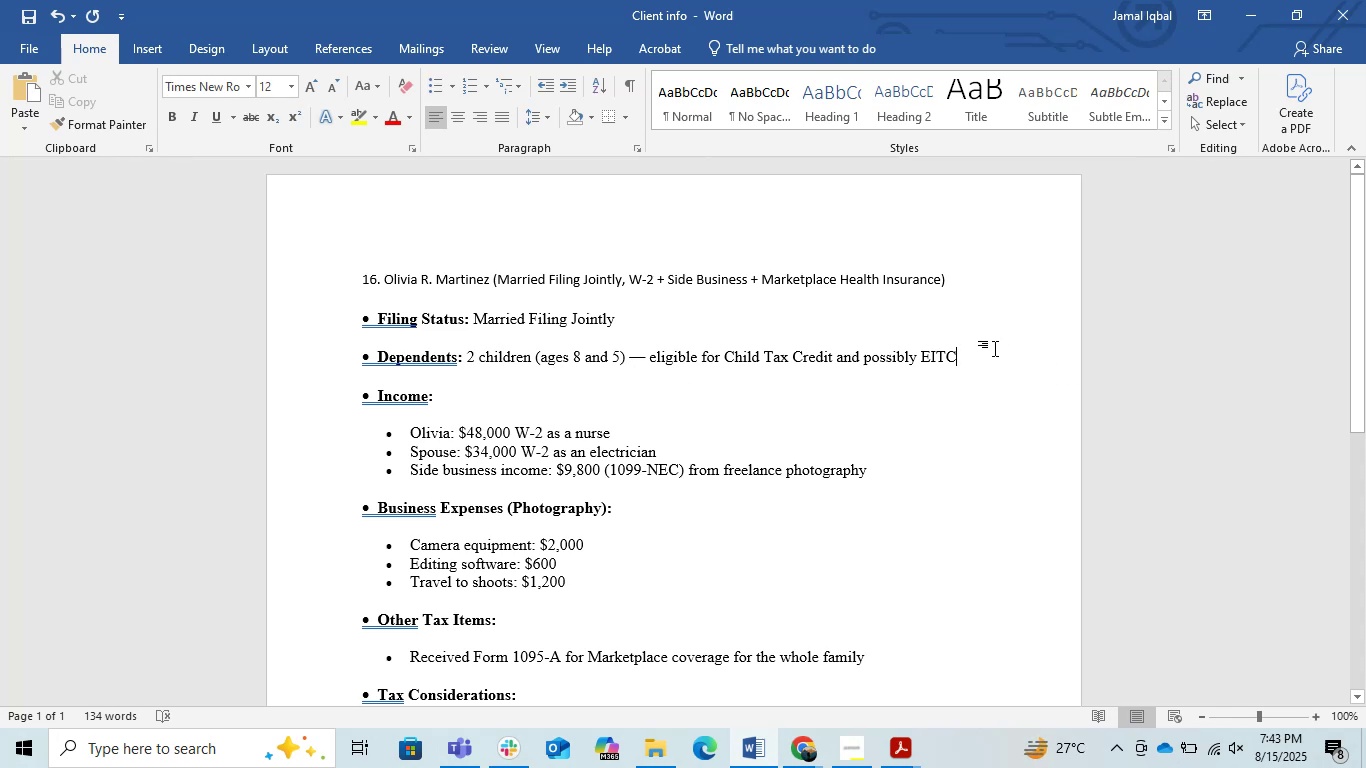 
key(Enter)
 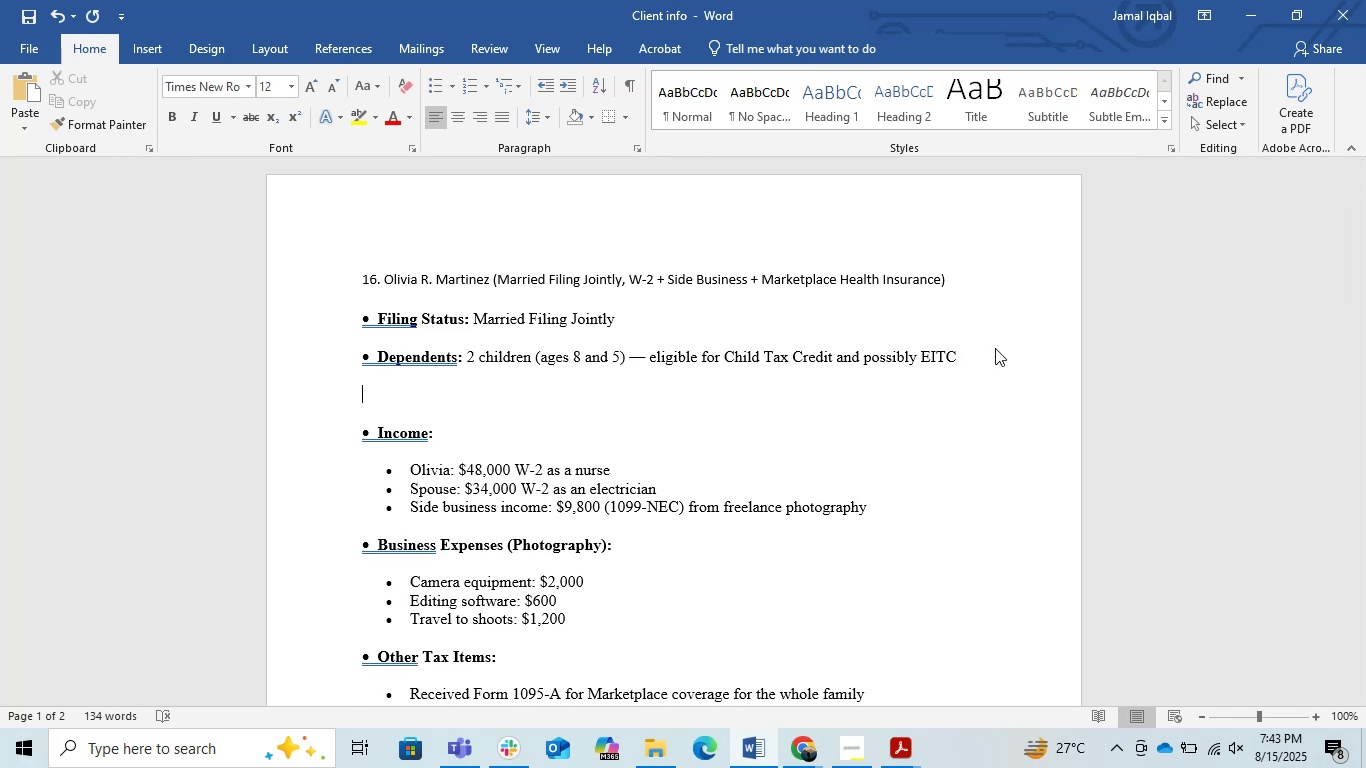 
type(Blin Martin)
 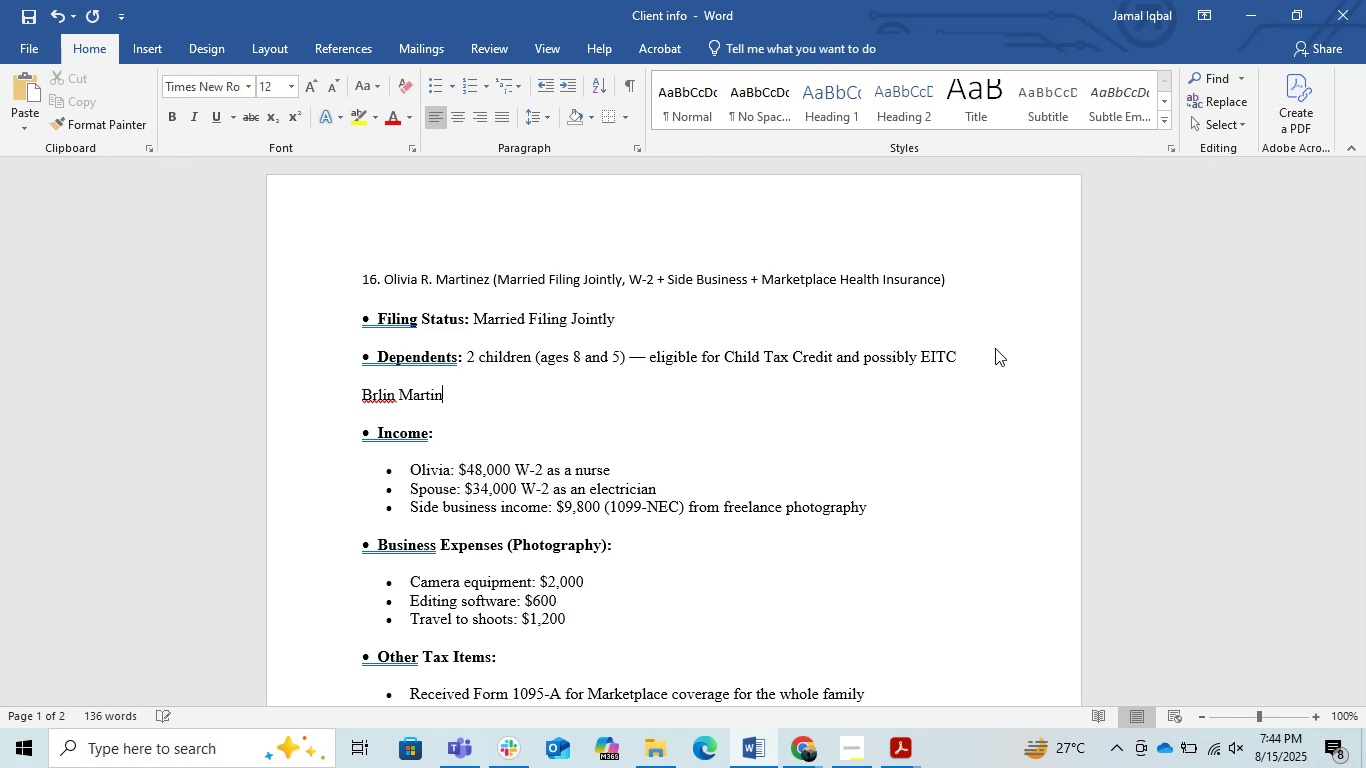 
key(ArrowLeft)
 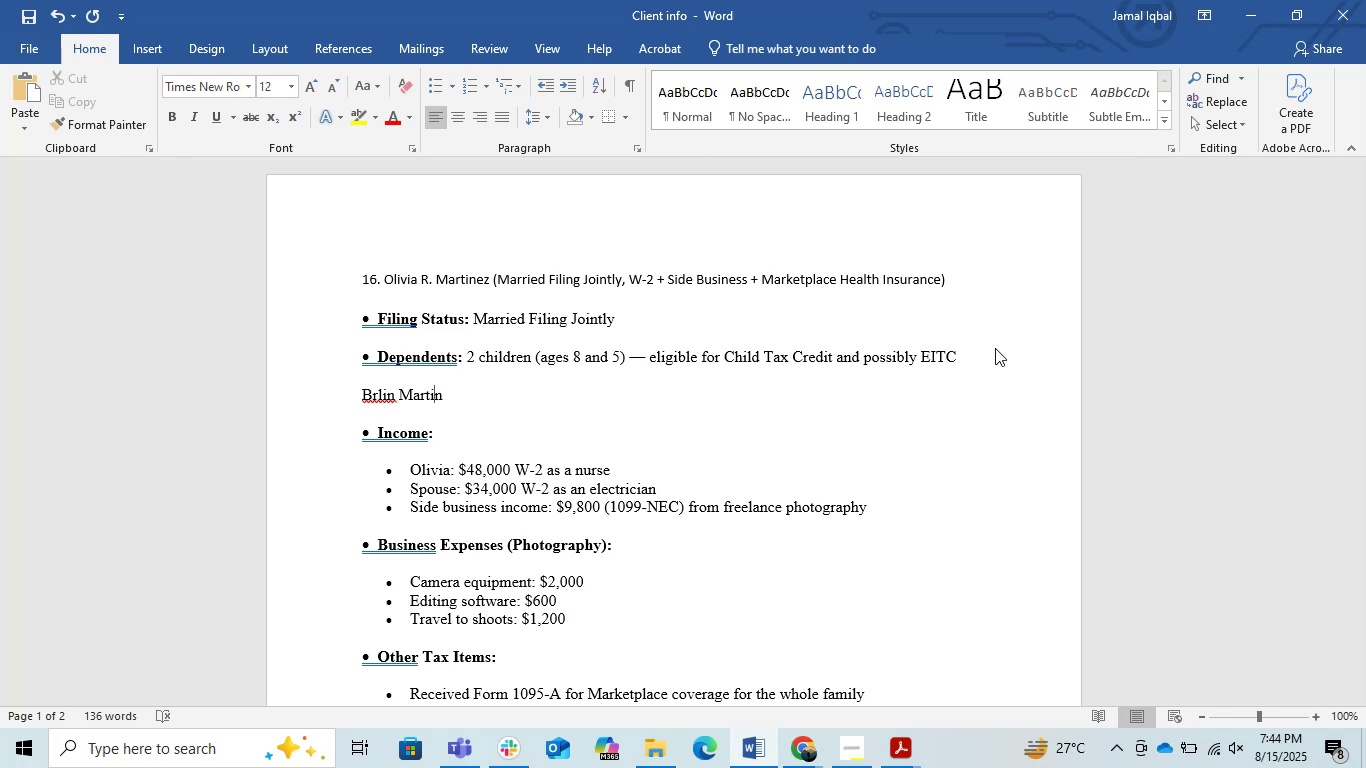 
key(ArrowLeft)
 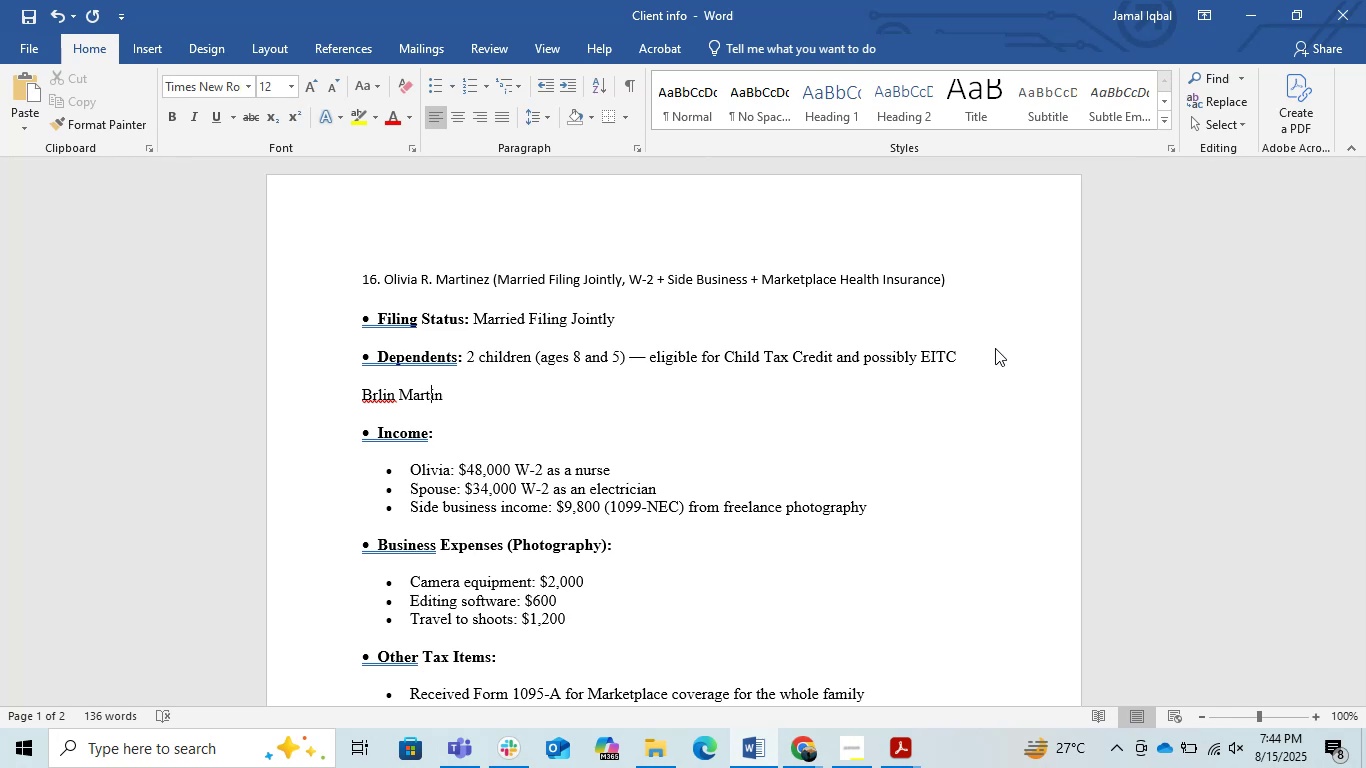 
key(ArrowLeft)
 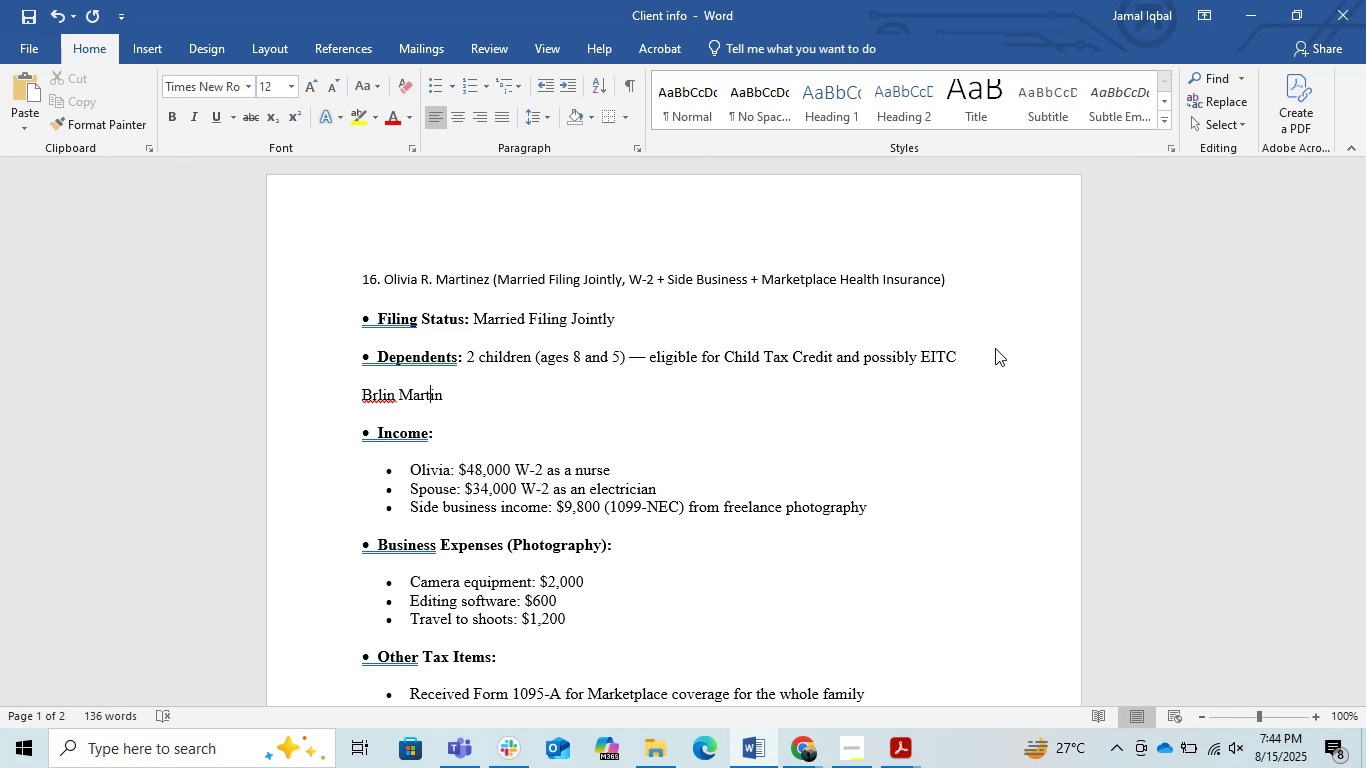 
key(ArrowLeft)
 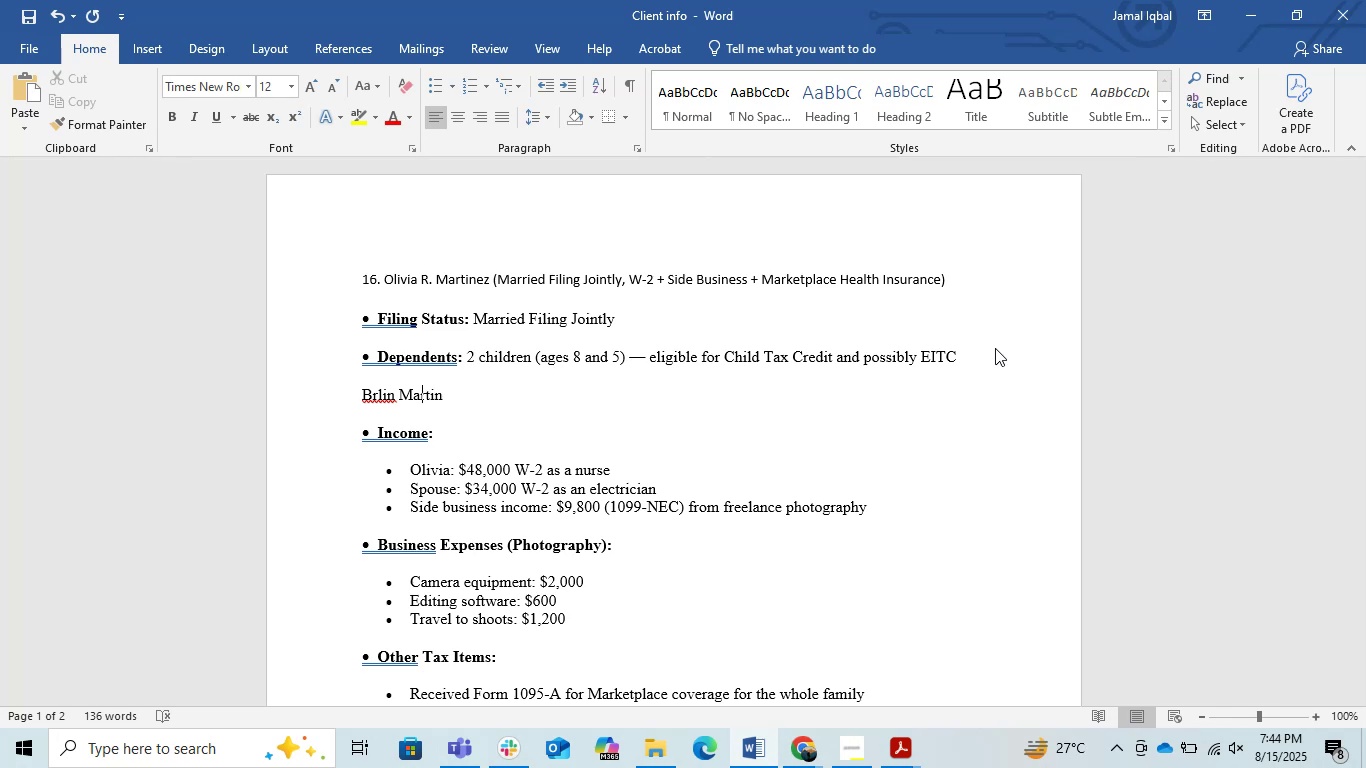 
key(ArrowLeft)
 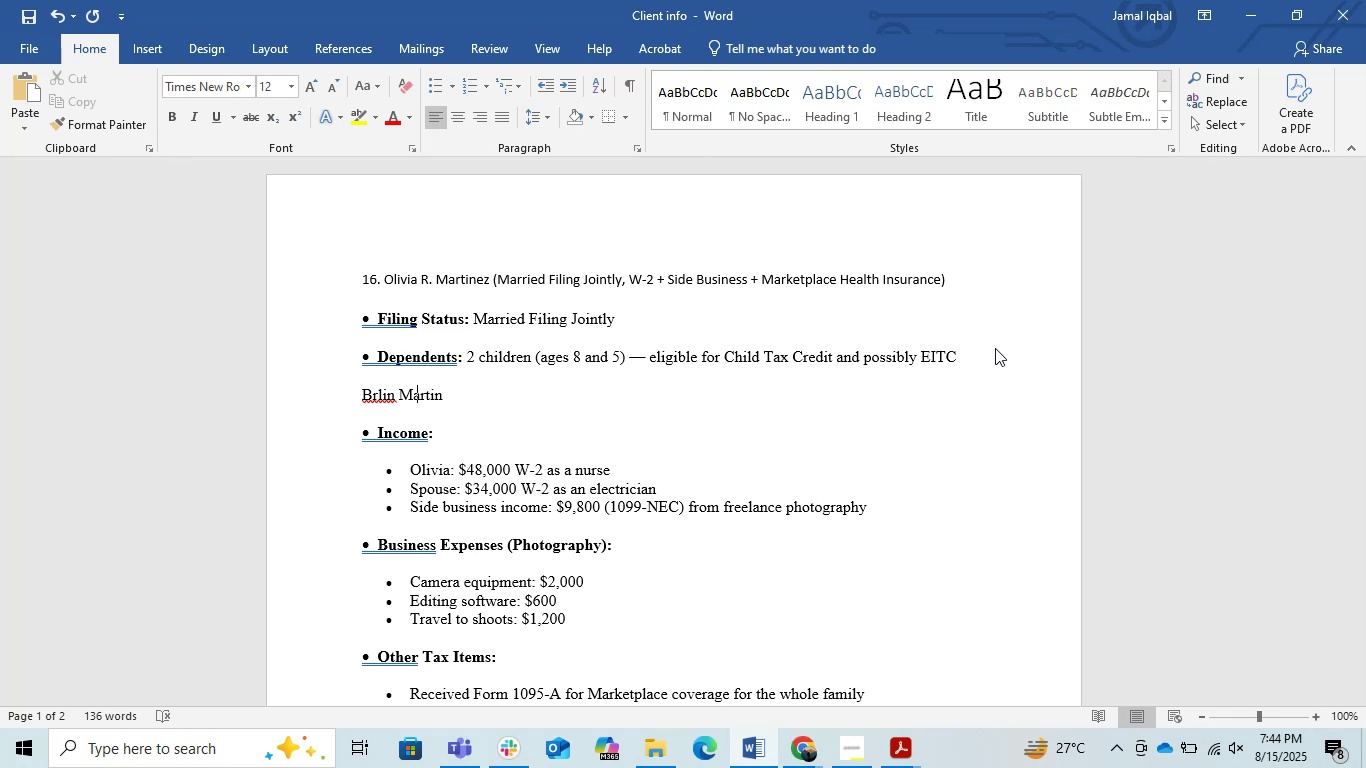 
key(ArrowLeft)
 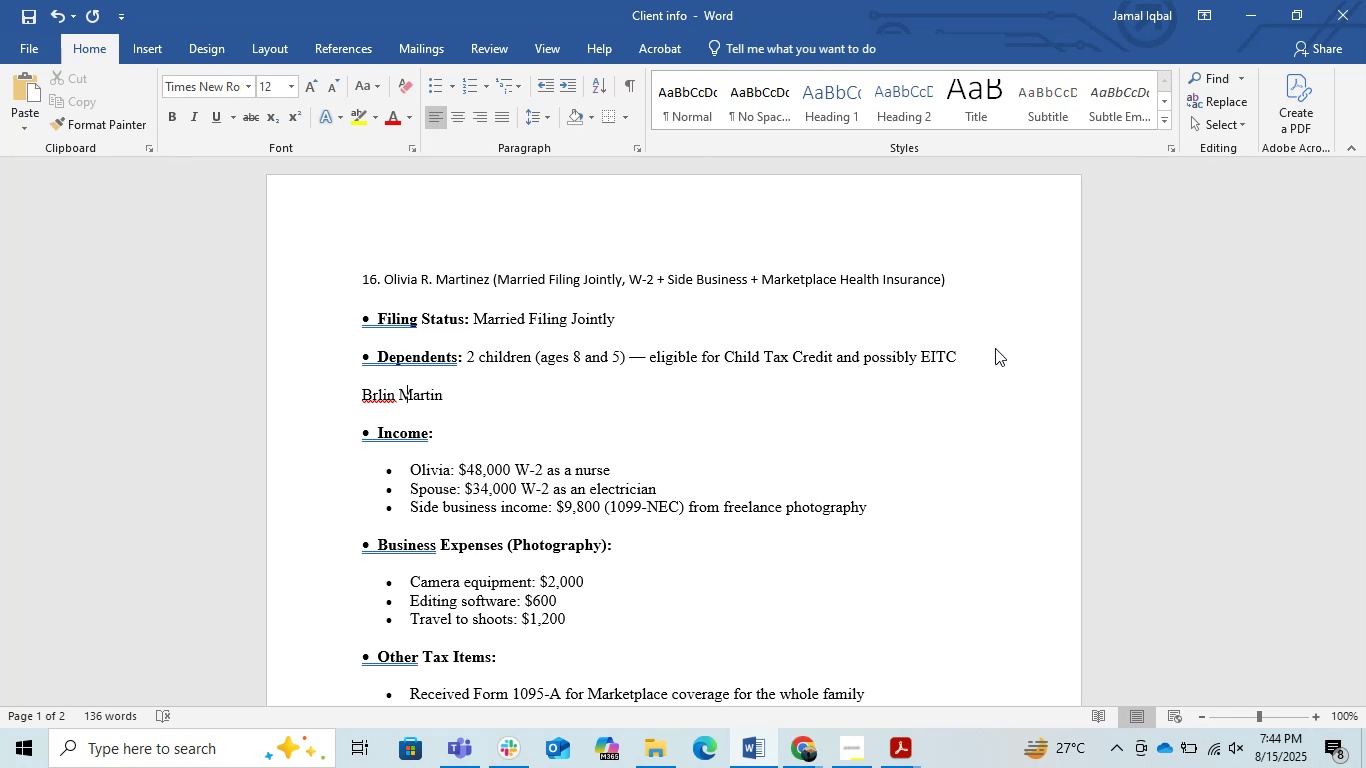 
key(ArrowLeft)
 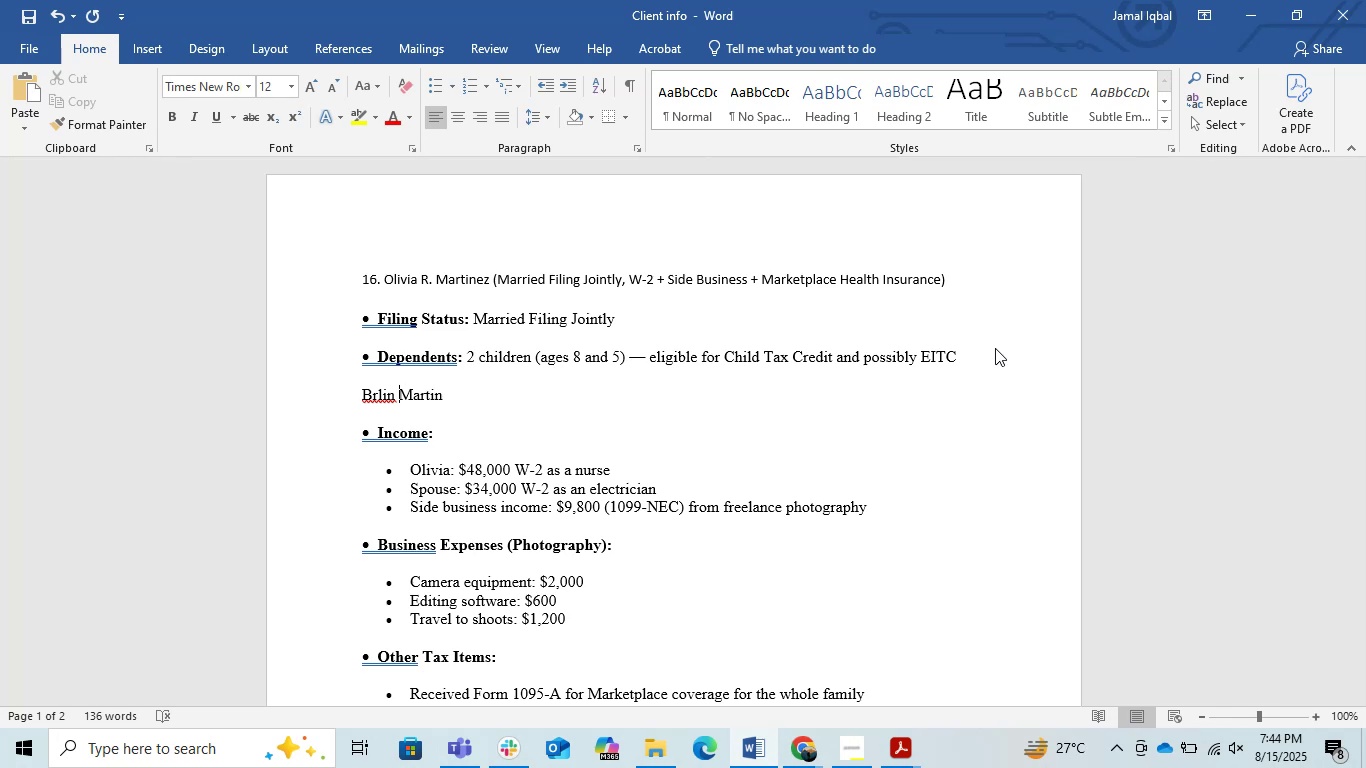 
key(ArrowLeft)
 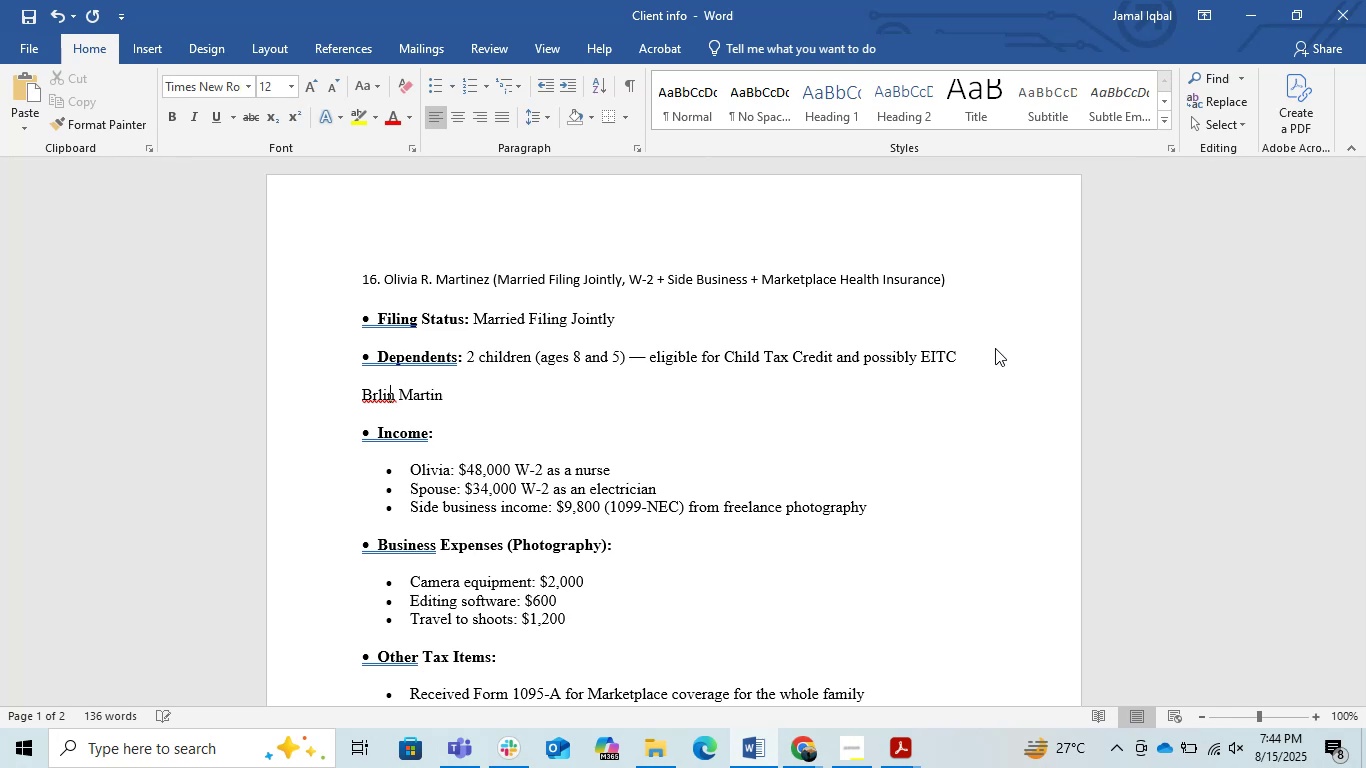 
key(ArrowLeft)
 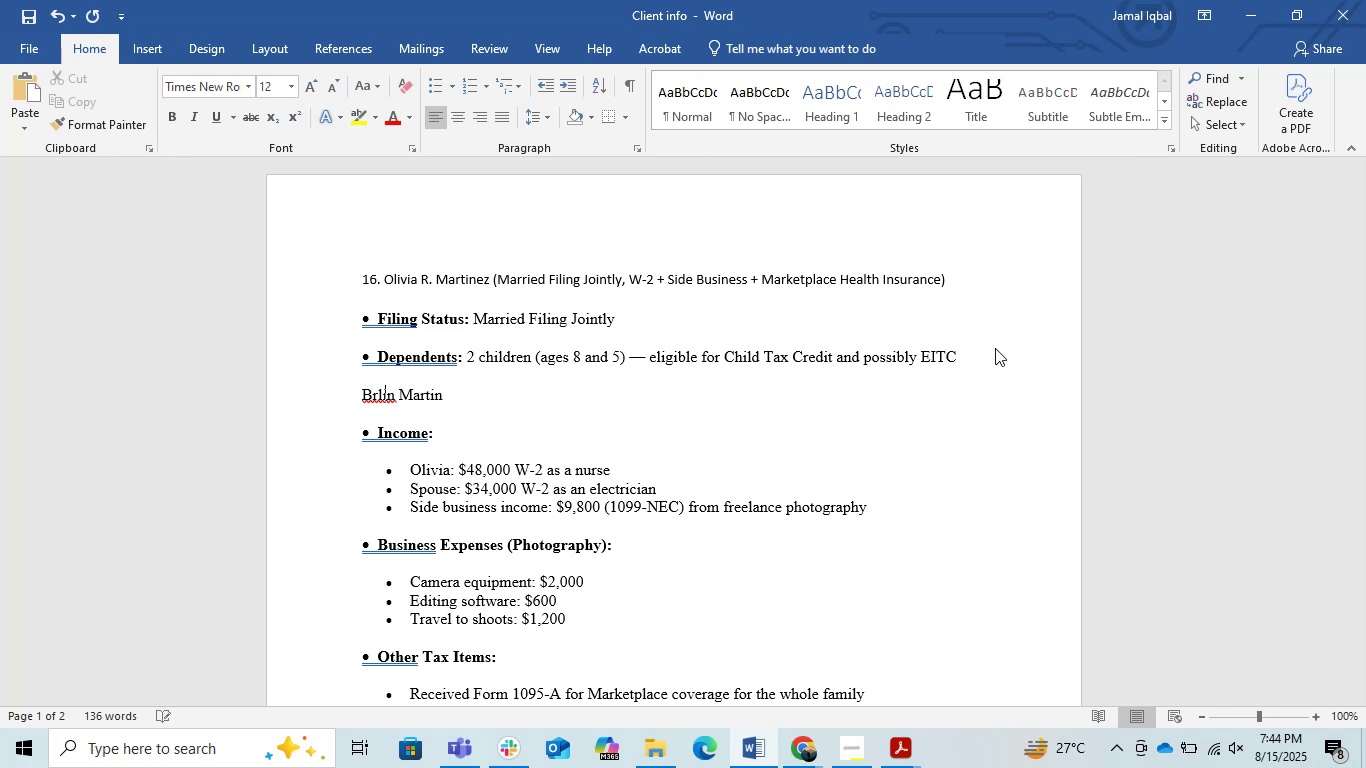 
key(ArrowLeft)
 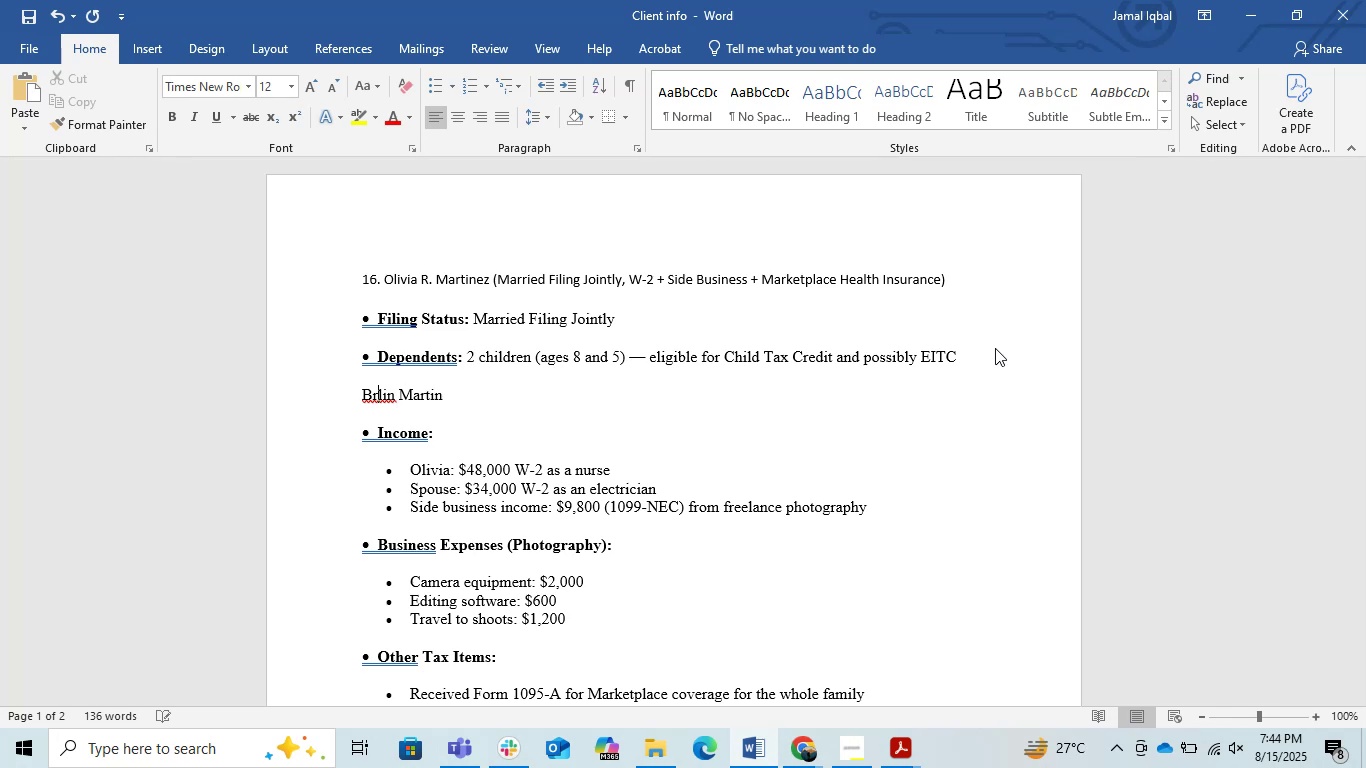 
key(ArrowLeft)
 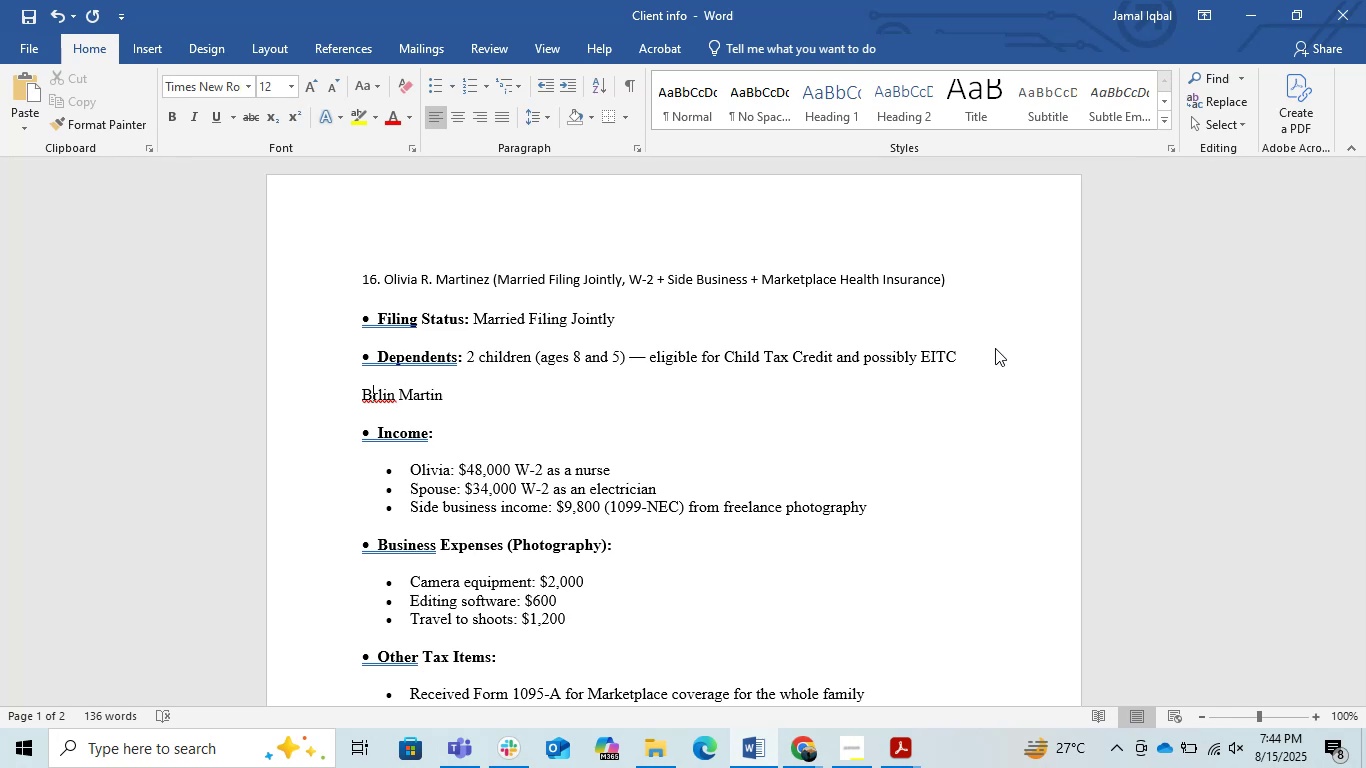 
key(E)
 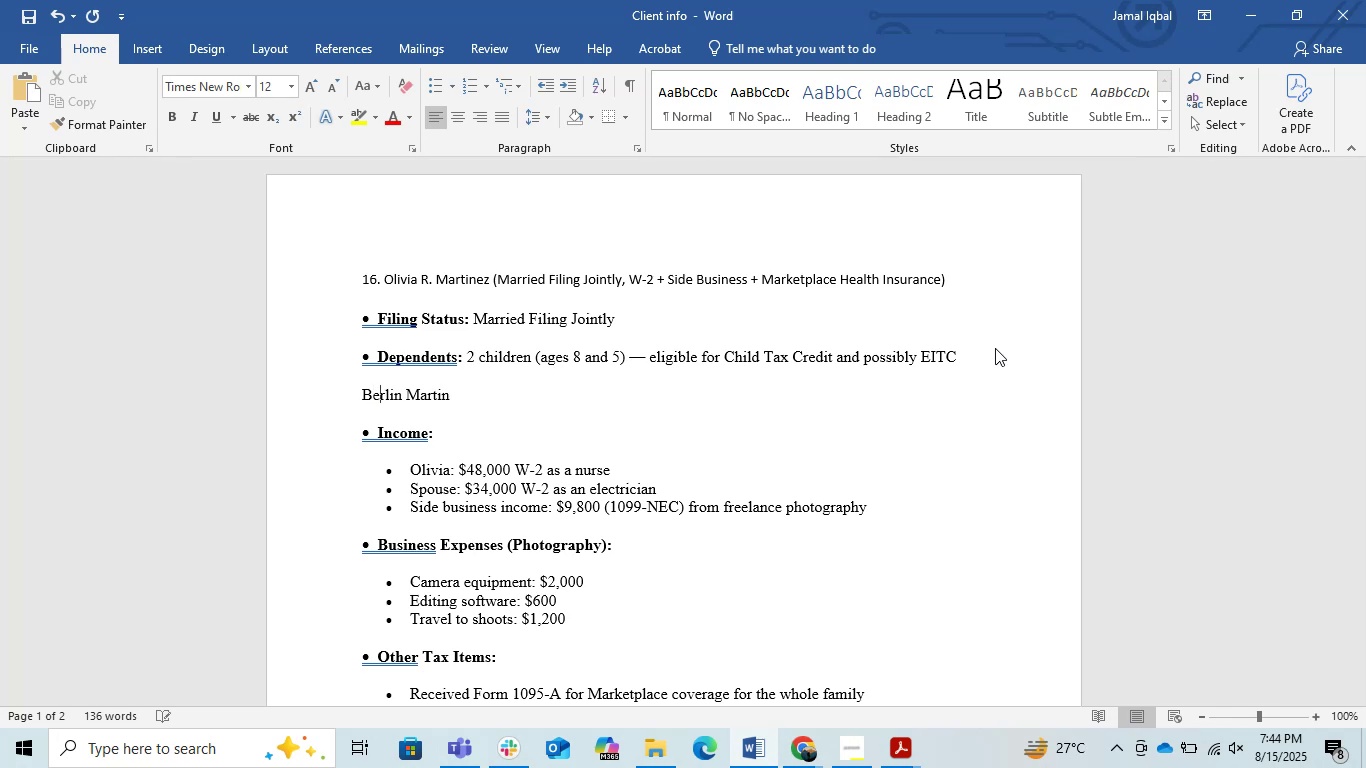 
hold_key(key=ArrowRight, duration=0.66)
 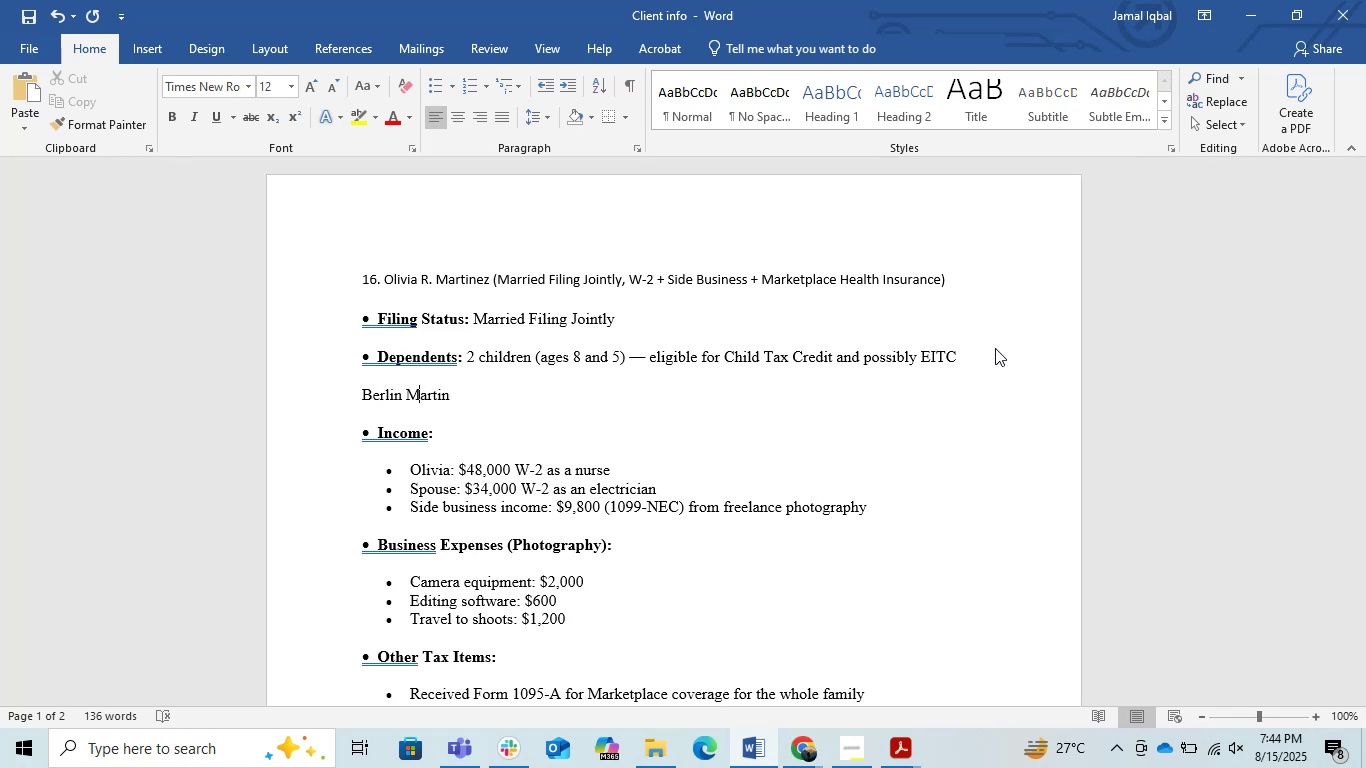 
key(ArrowRight)
 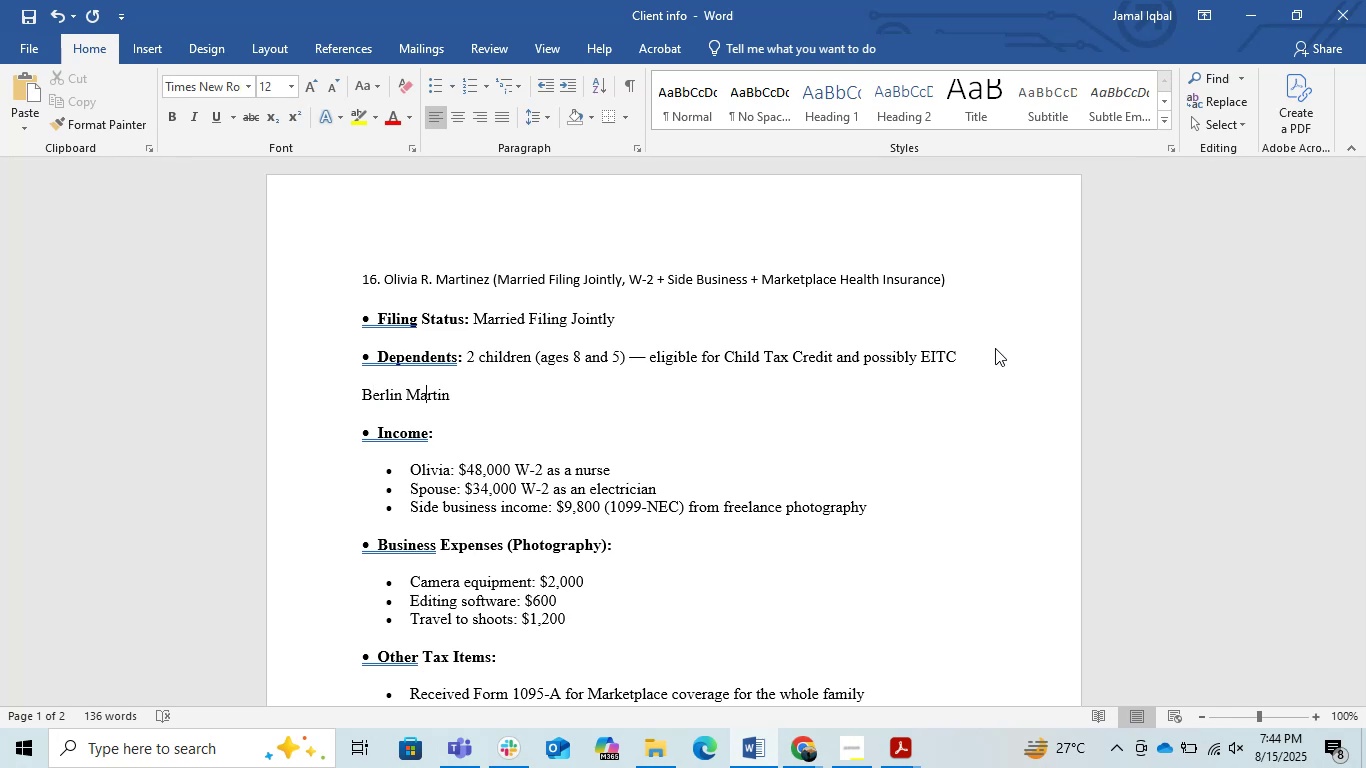 
key(ArrowRight)
 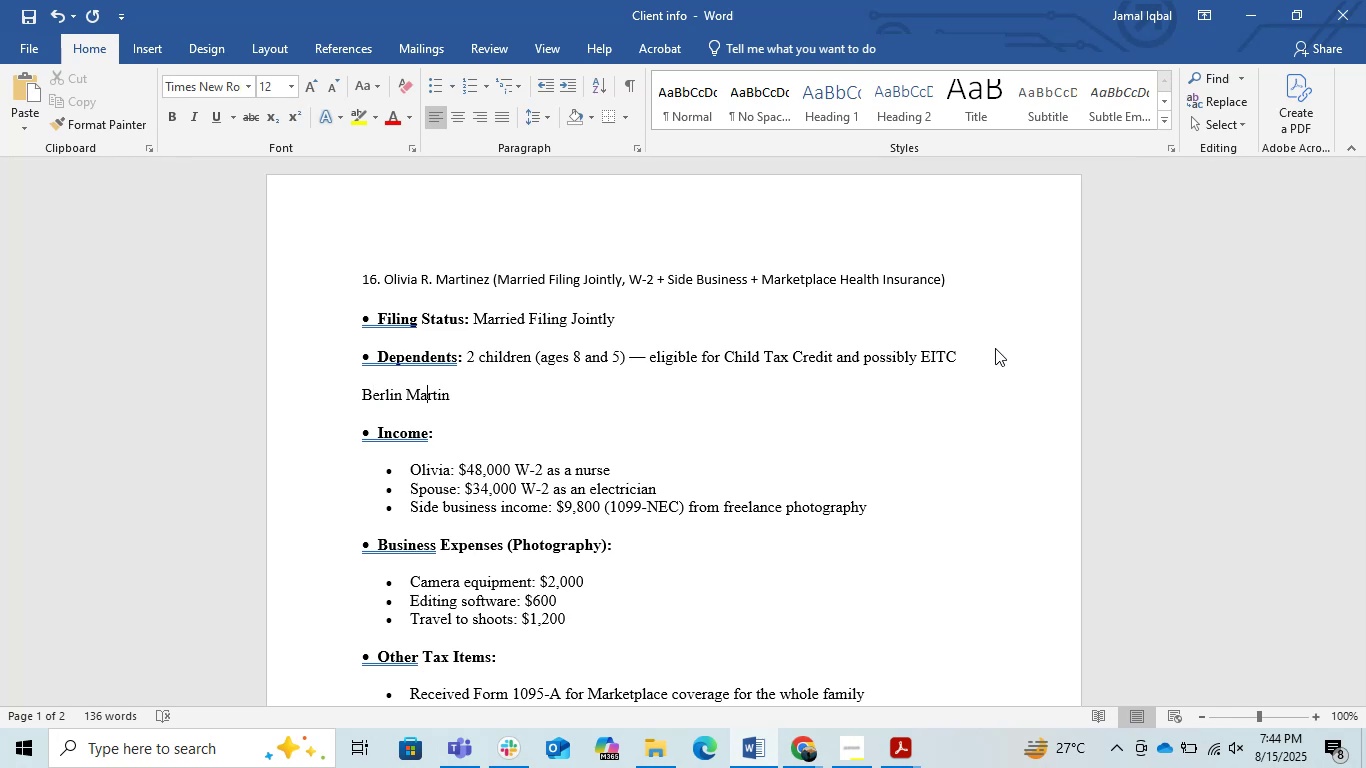 
key(ArrowRight)
 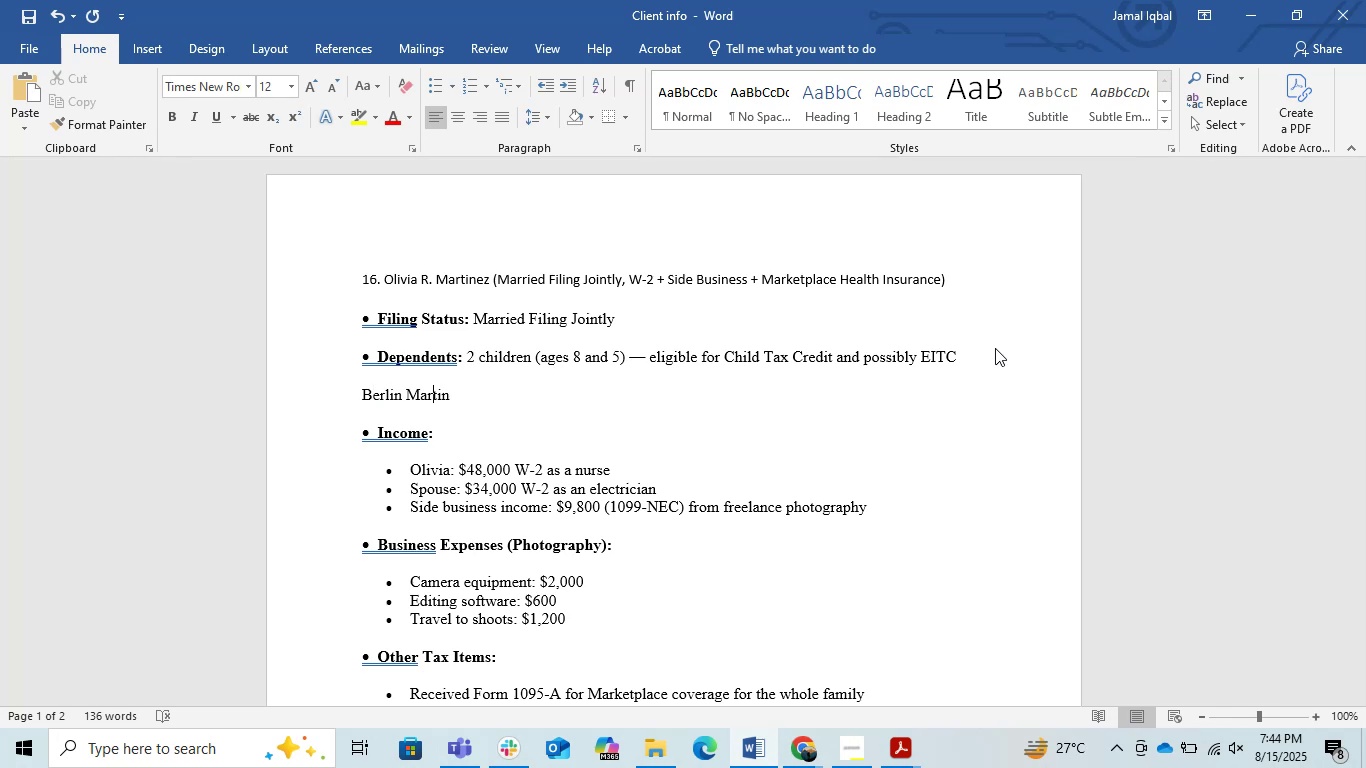 
key(ArrowRight)
 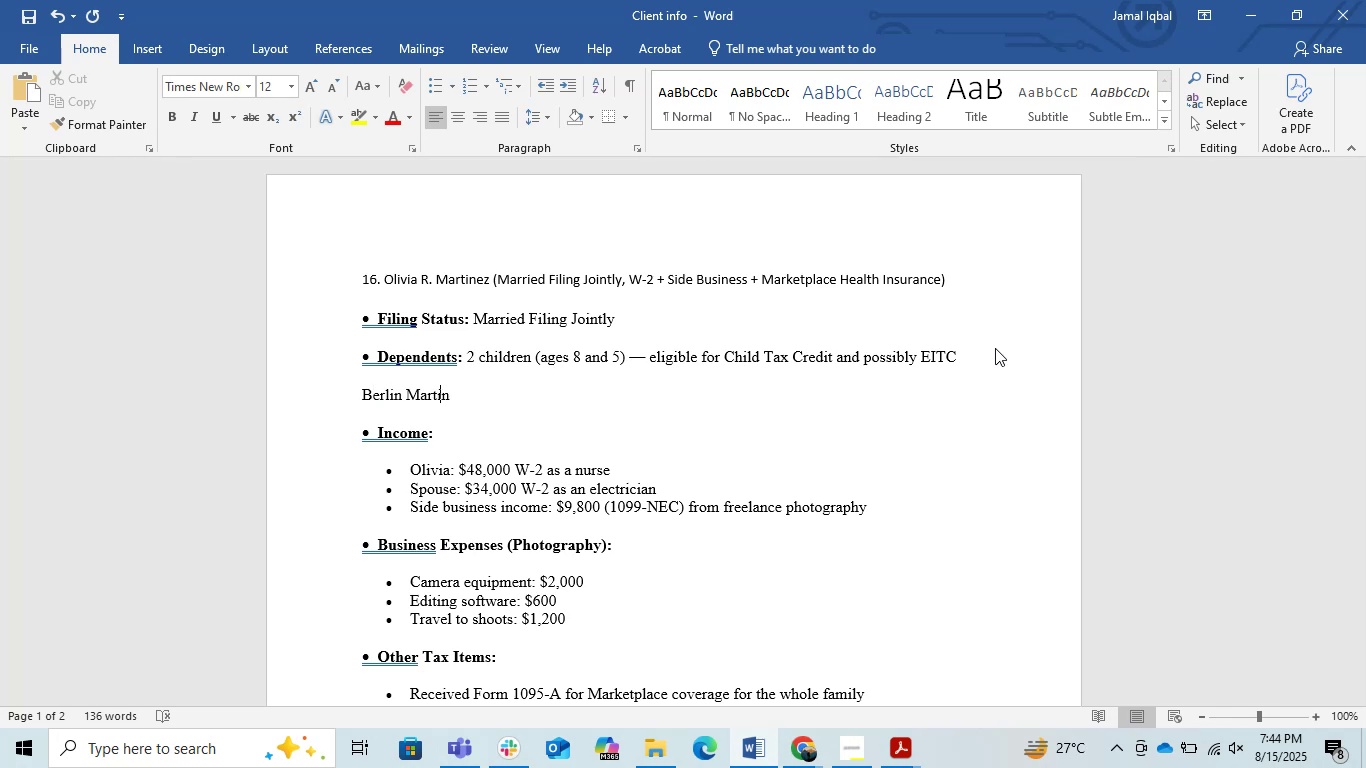 
key(ArrowRight)
 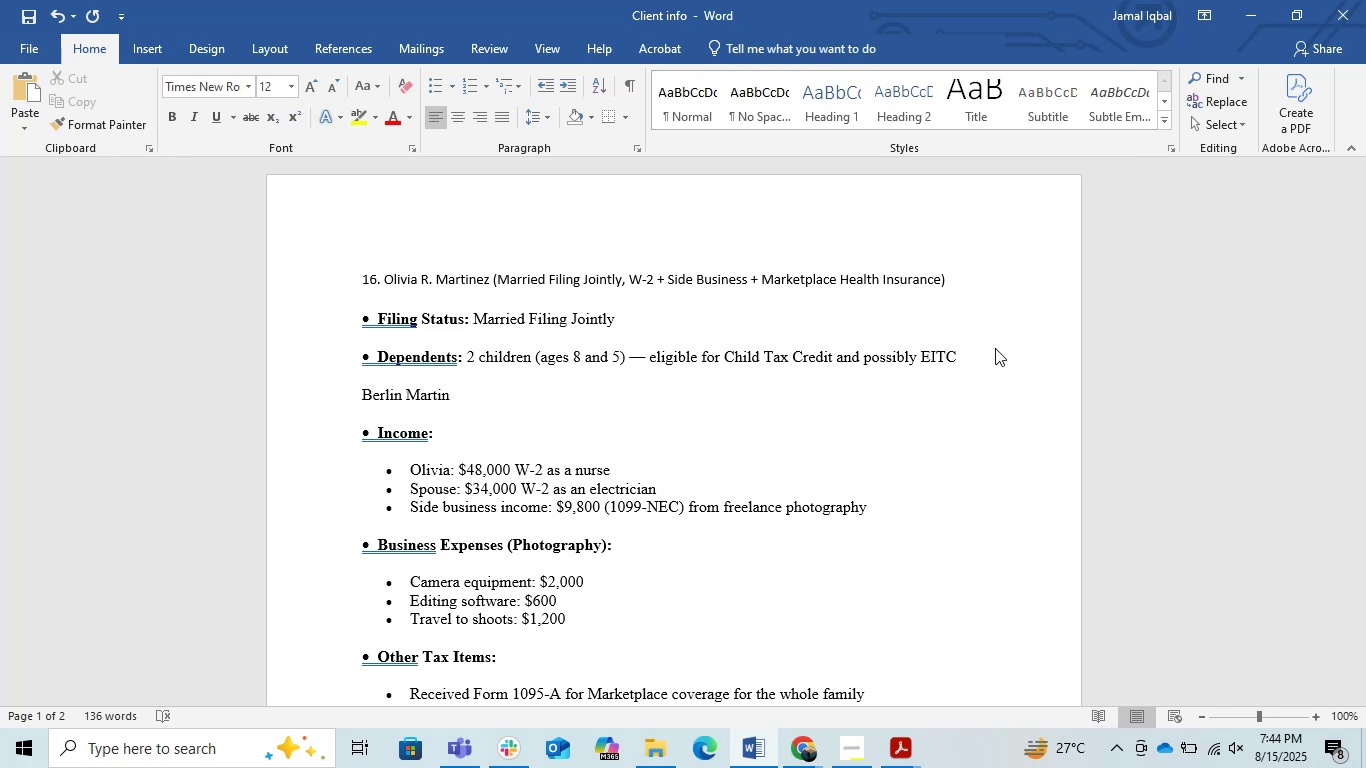 
key(Space)
 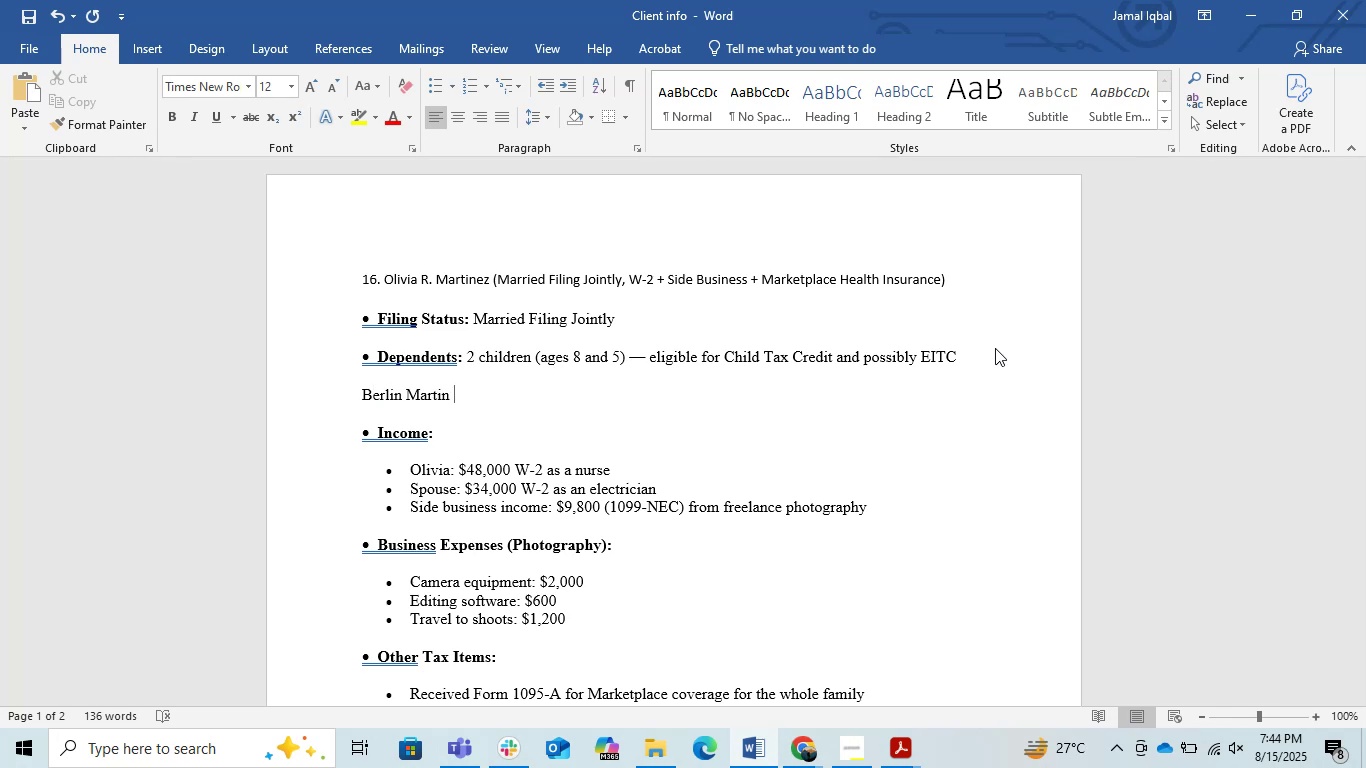 
key(Alt+AltLeft)
 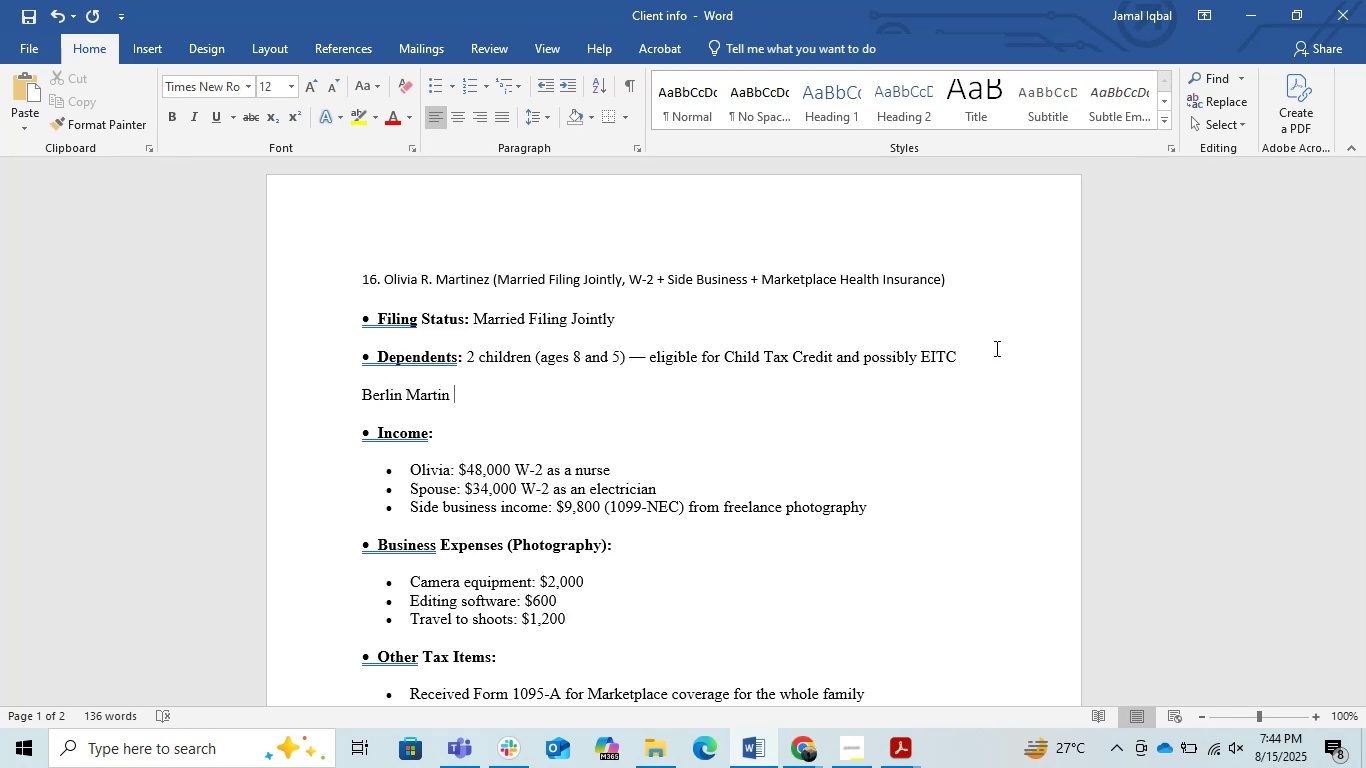 
key(Alt+Tab)
 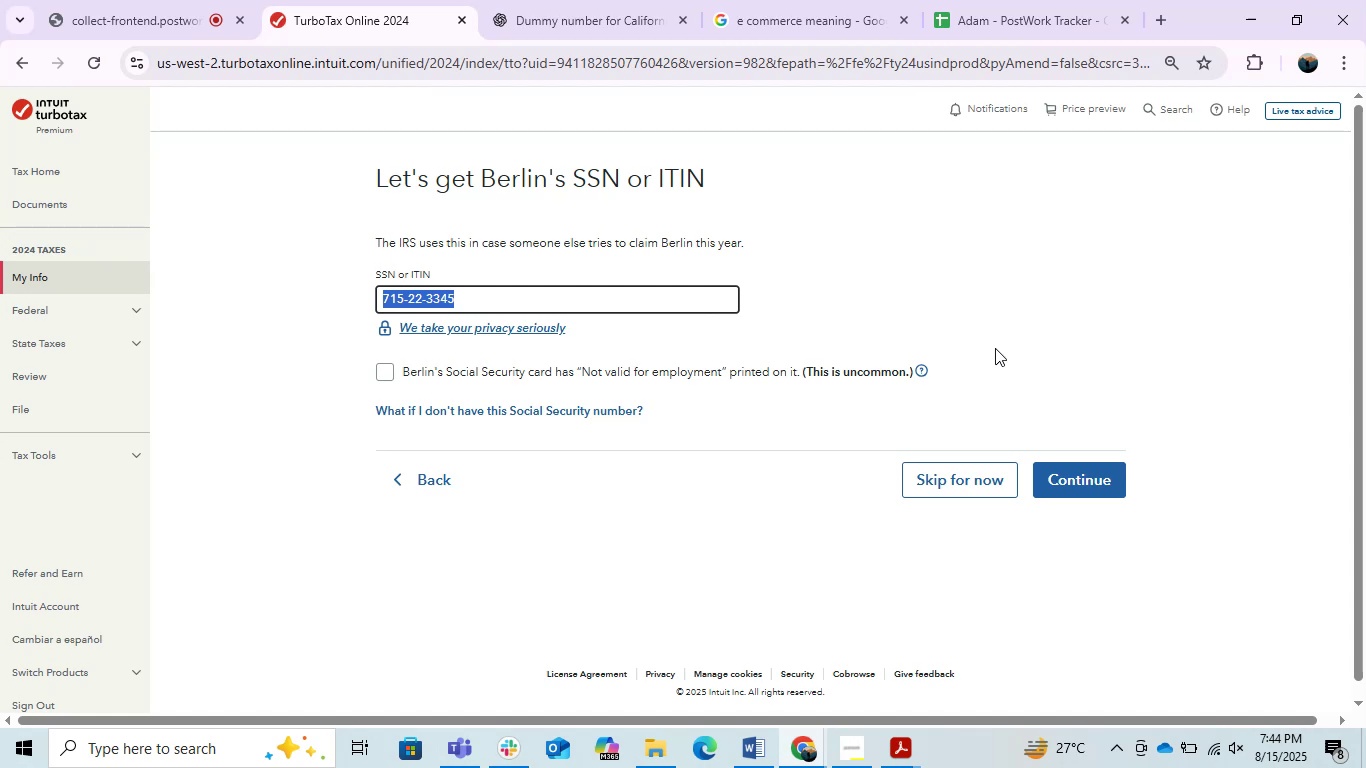 
key(Alt+AltLeft)
 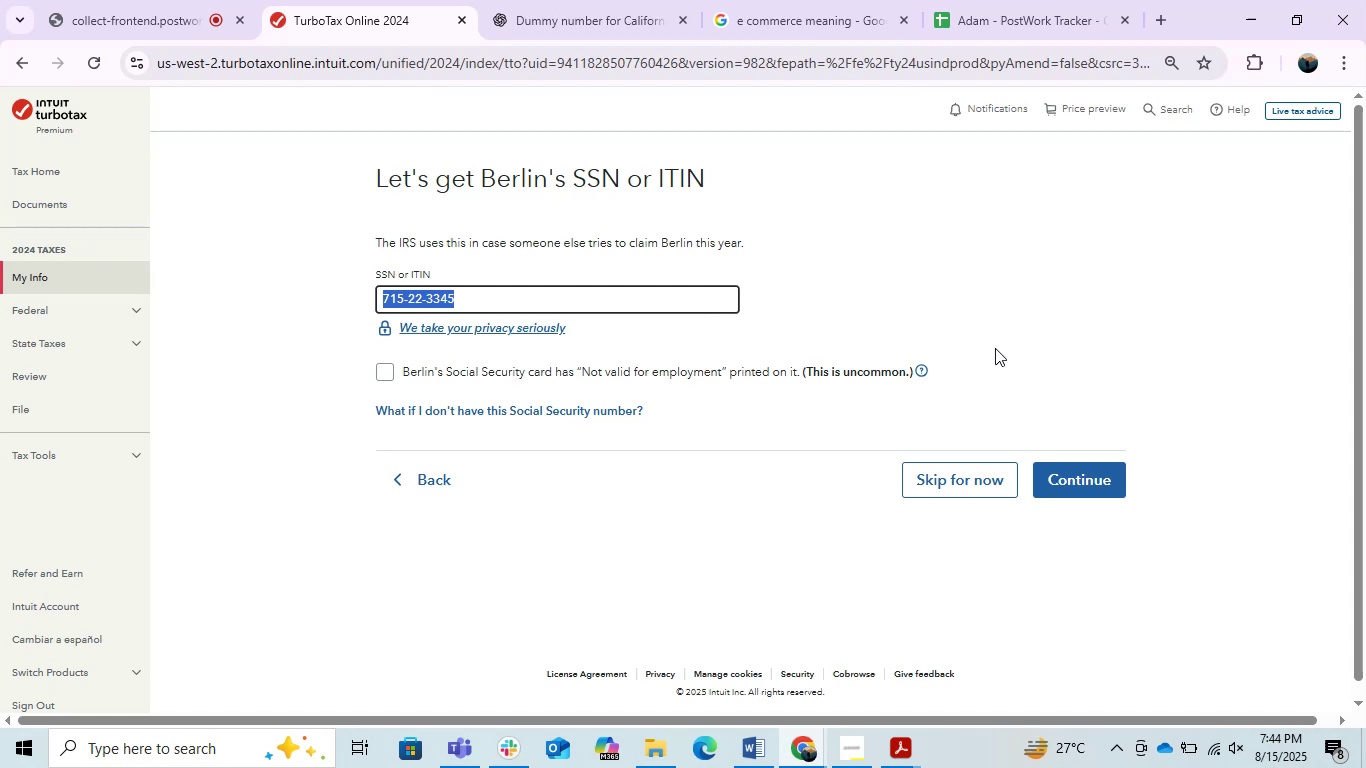 
key(Alt+Tab)
 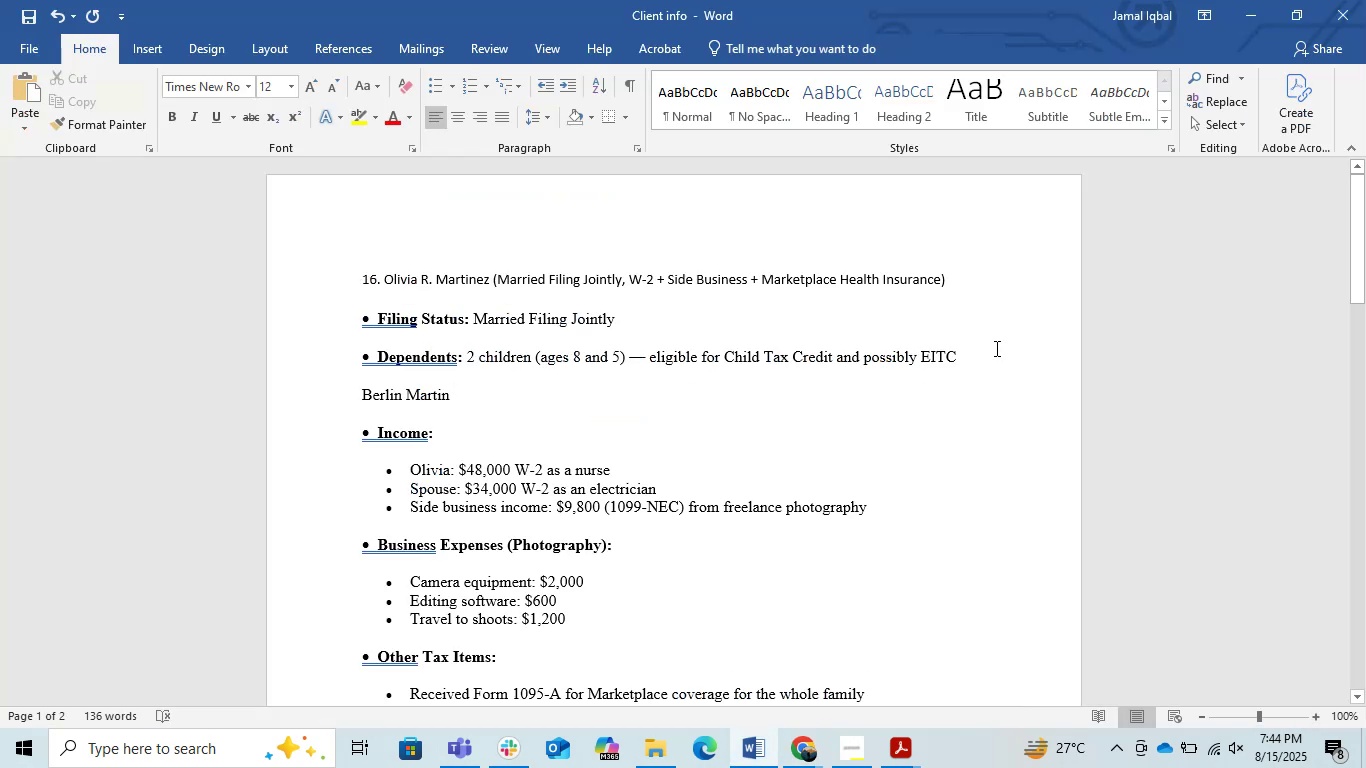 
key(9)
 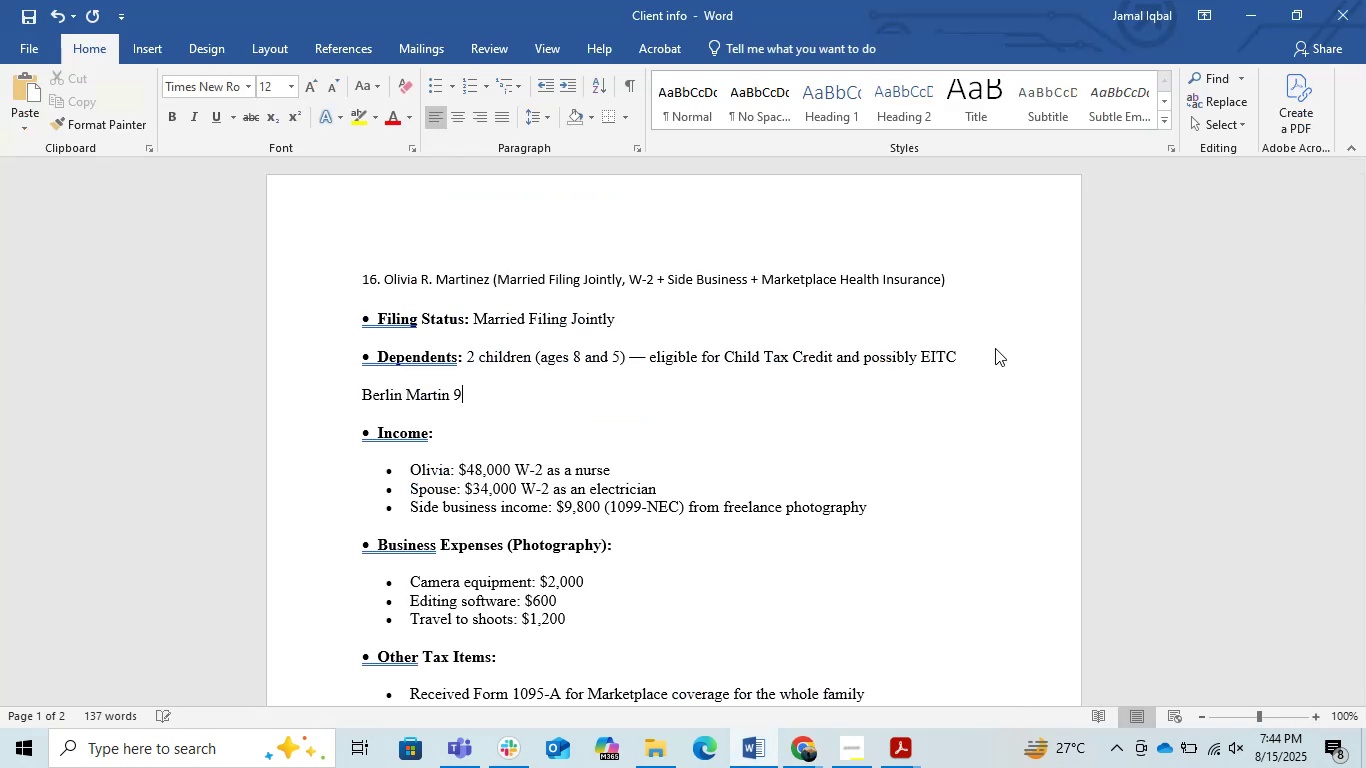 
key(Numpad0)
 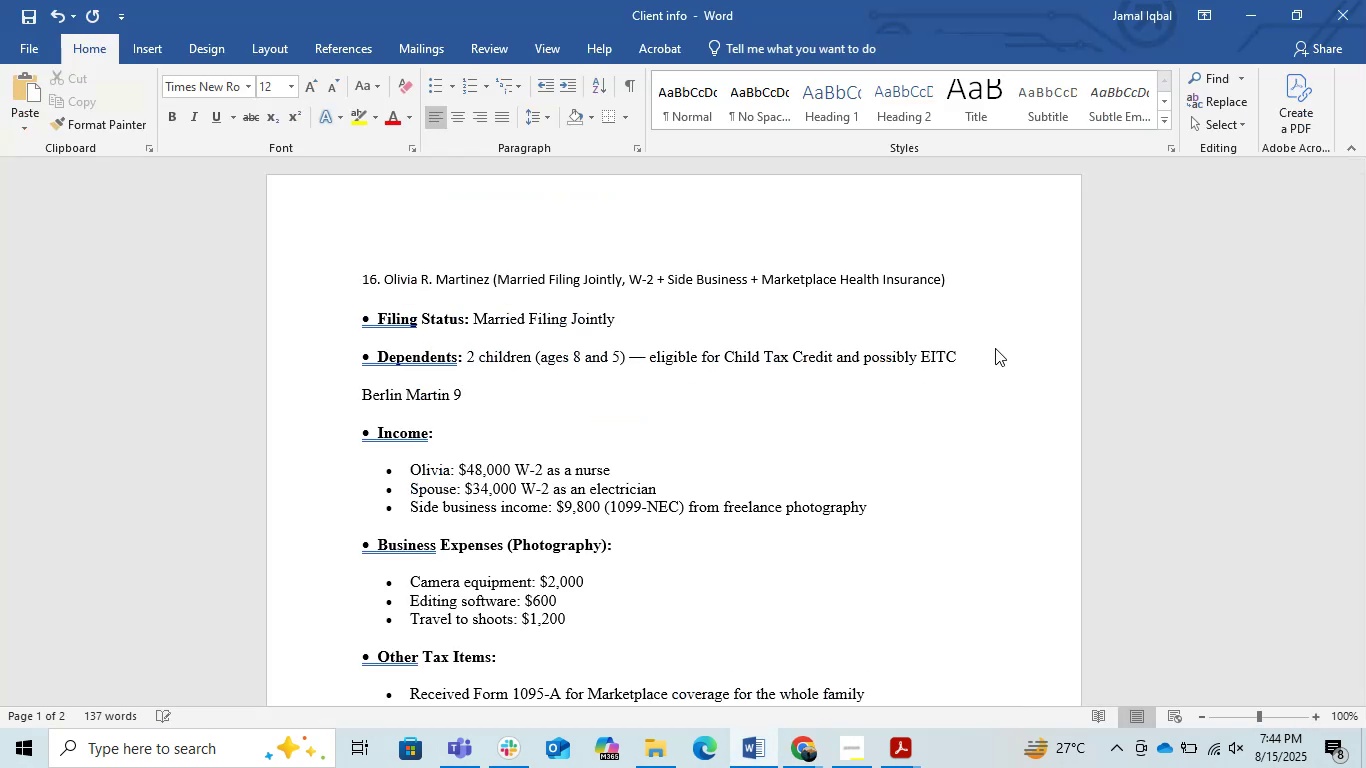 
key(Numpad1)
 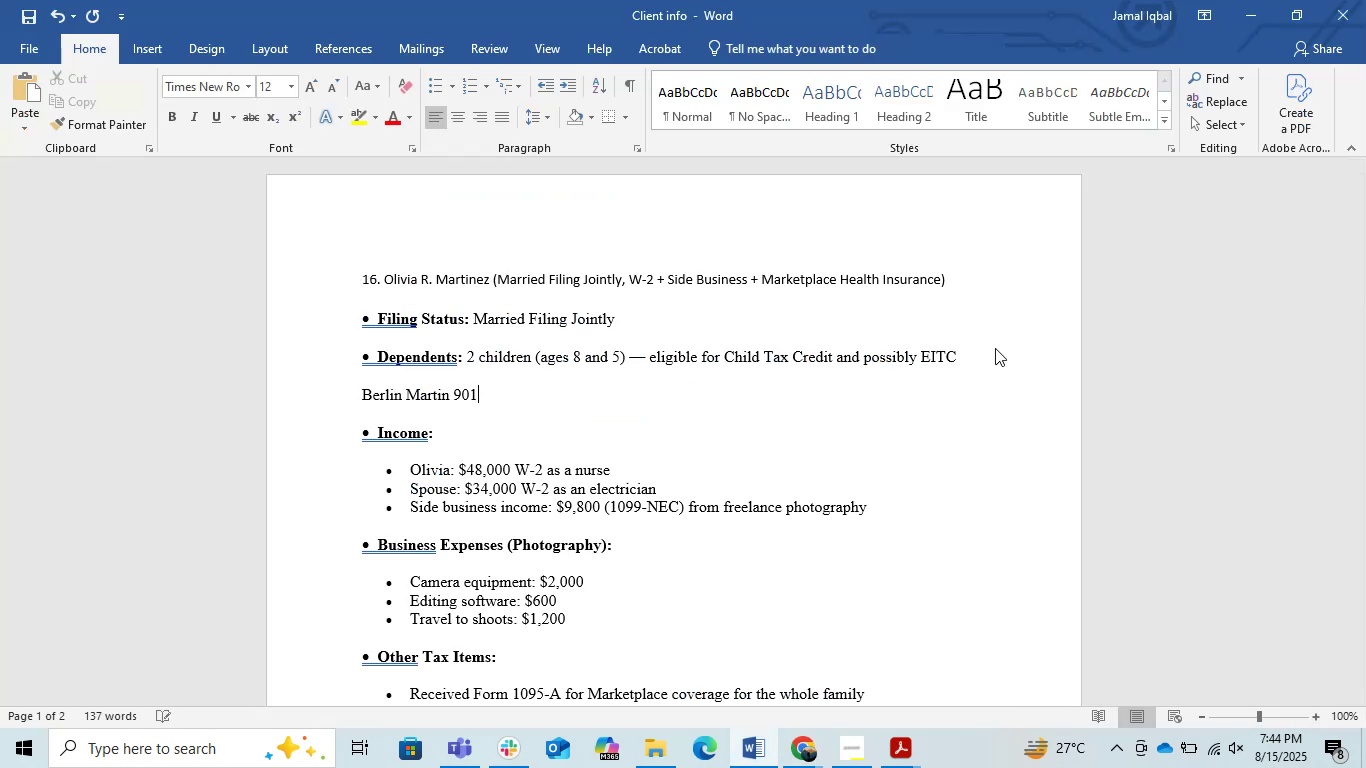 
key(NumpadDivide)
 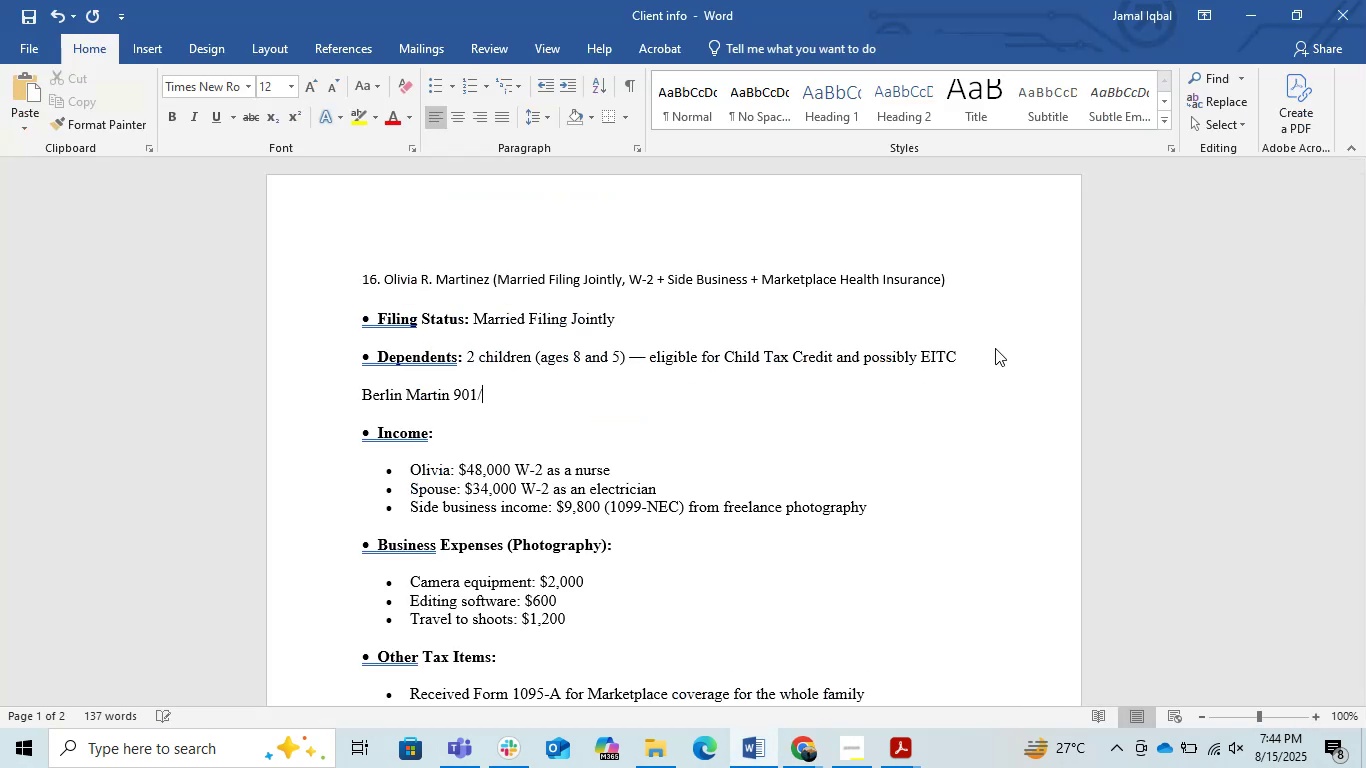 
key(Numpad0)
 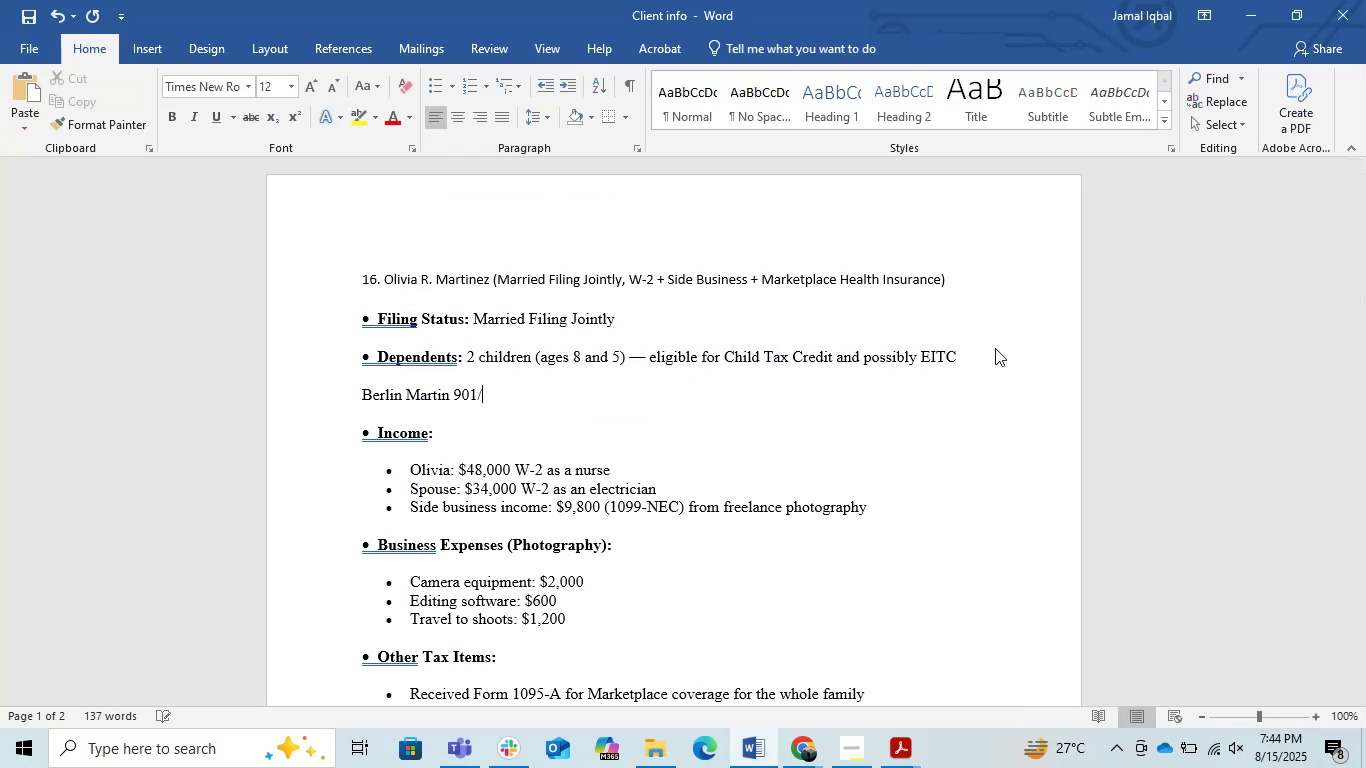 
key(Numpad1)
 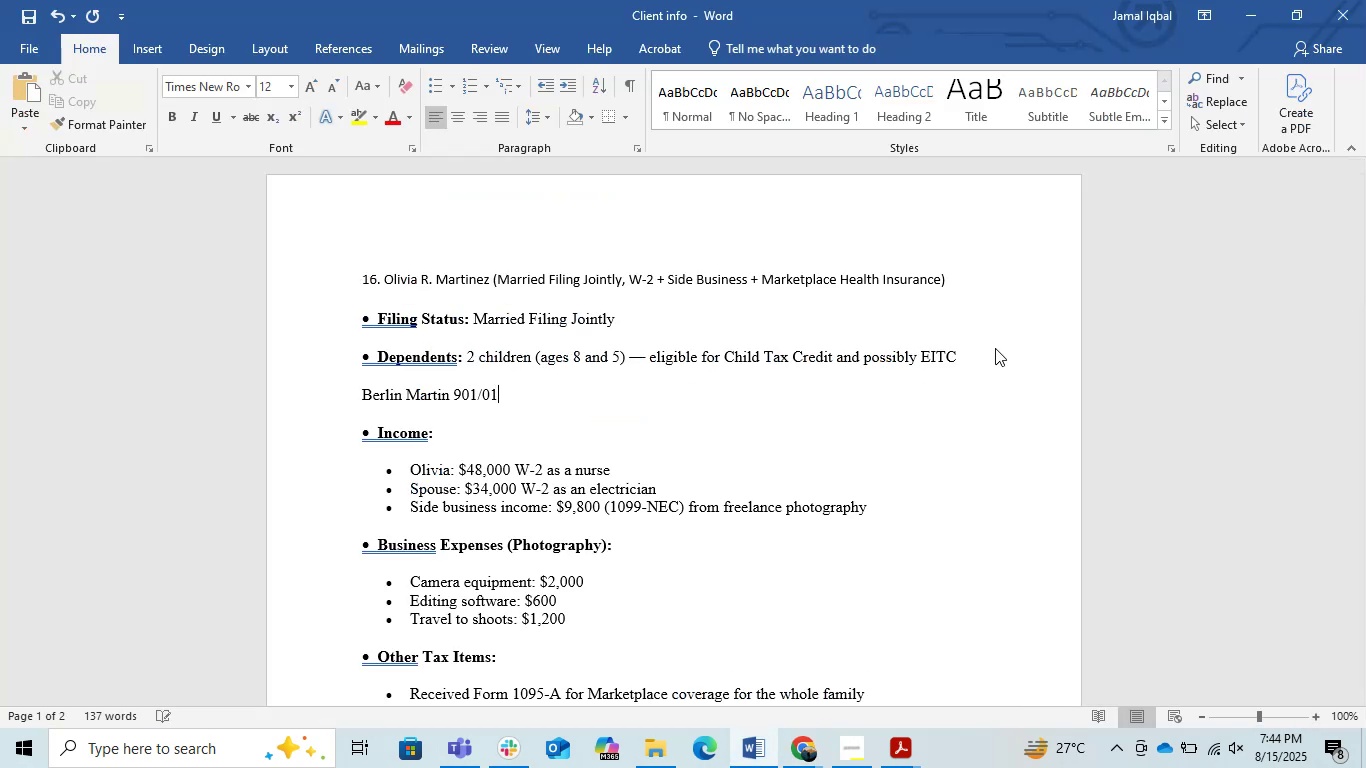 
key(NumpadDivide)
 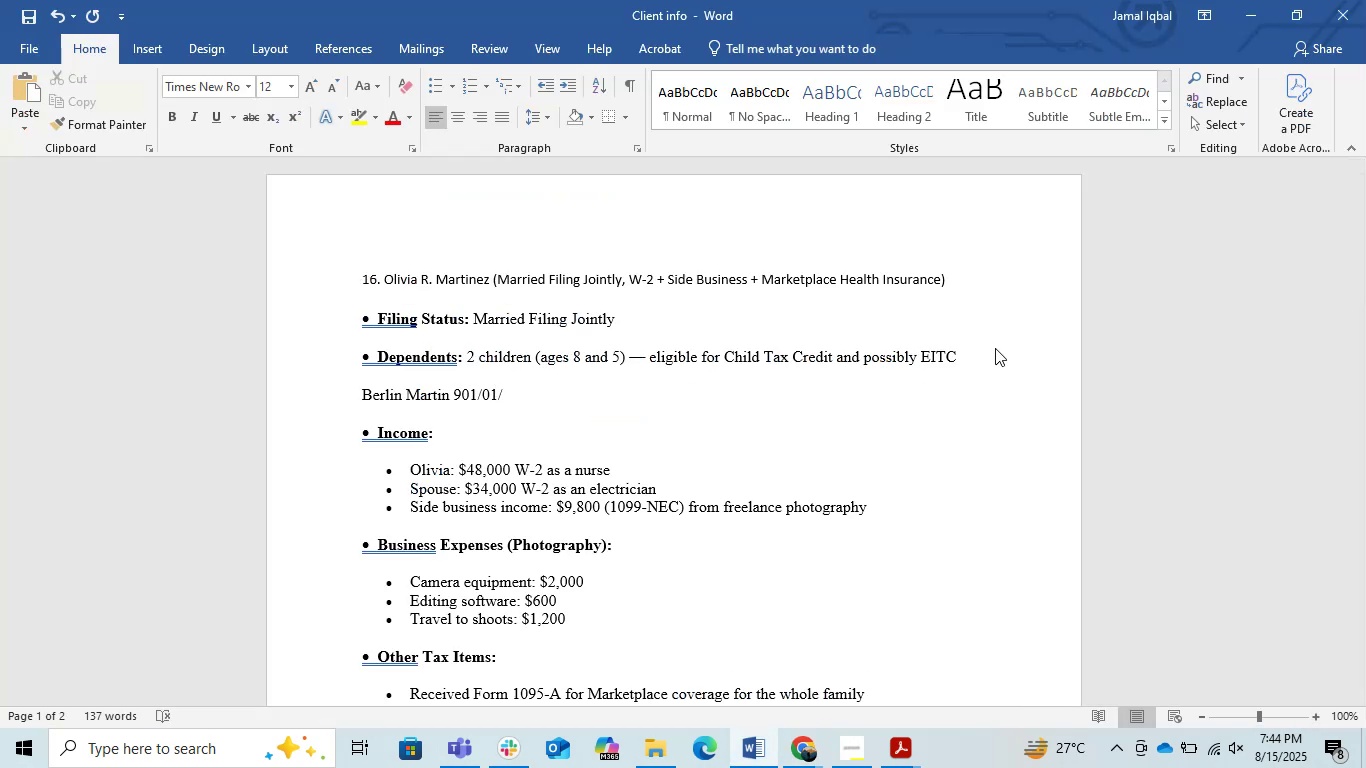 
key(ArrowLeft)
 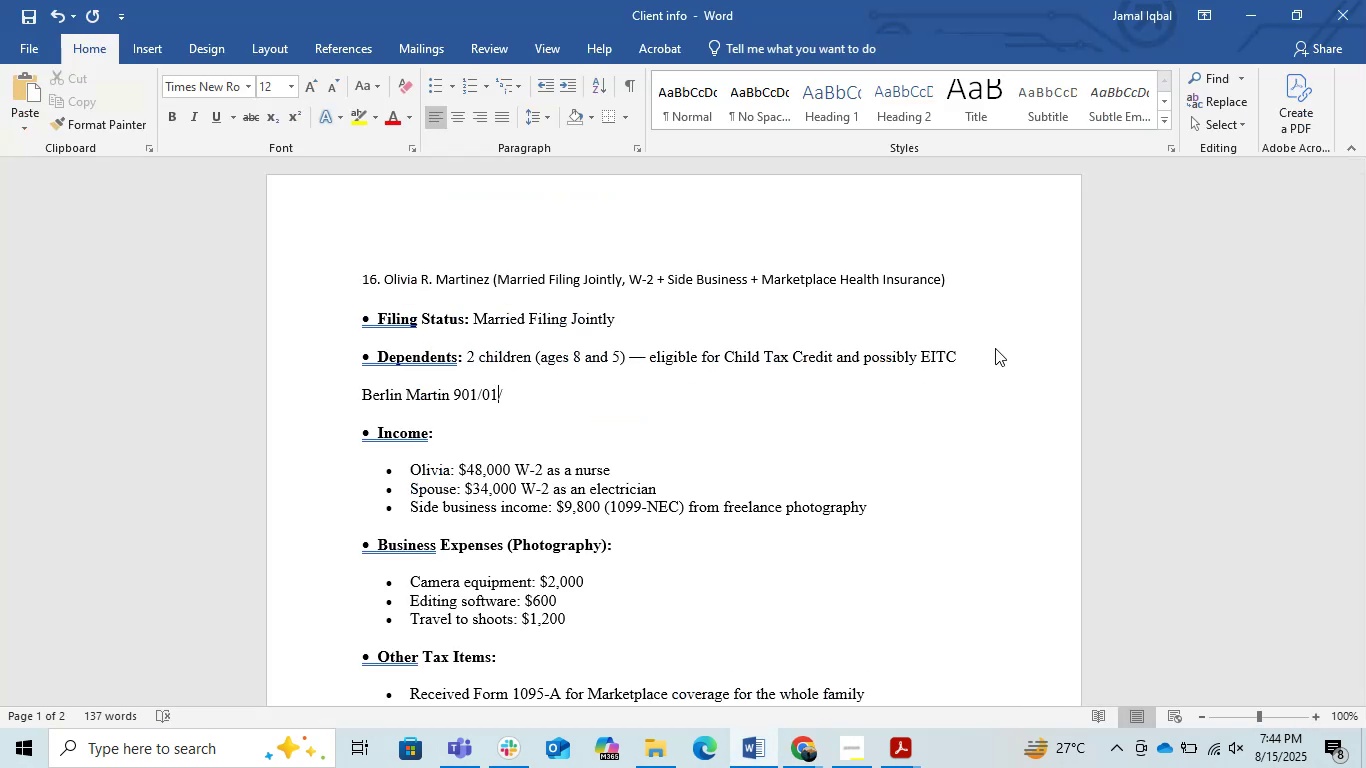 
key(ArrowLeft)
 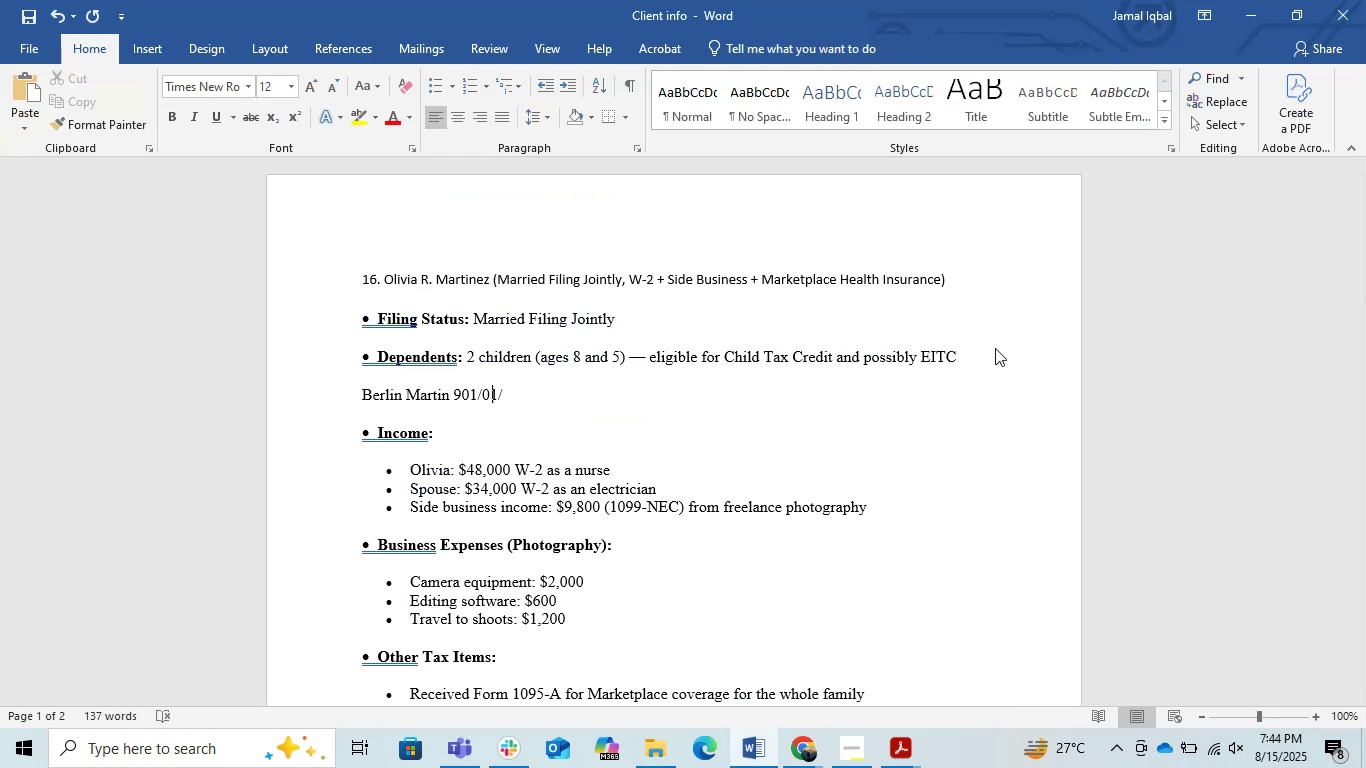 
key(ArrowLeft)
 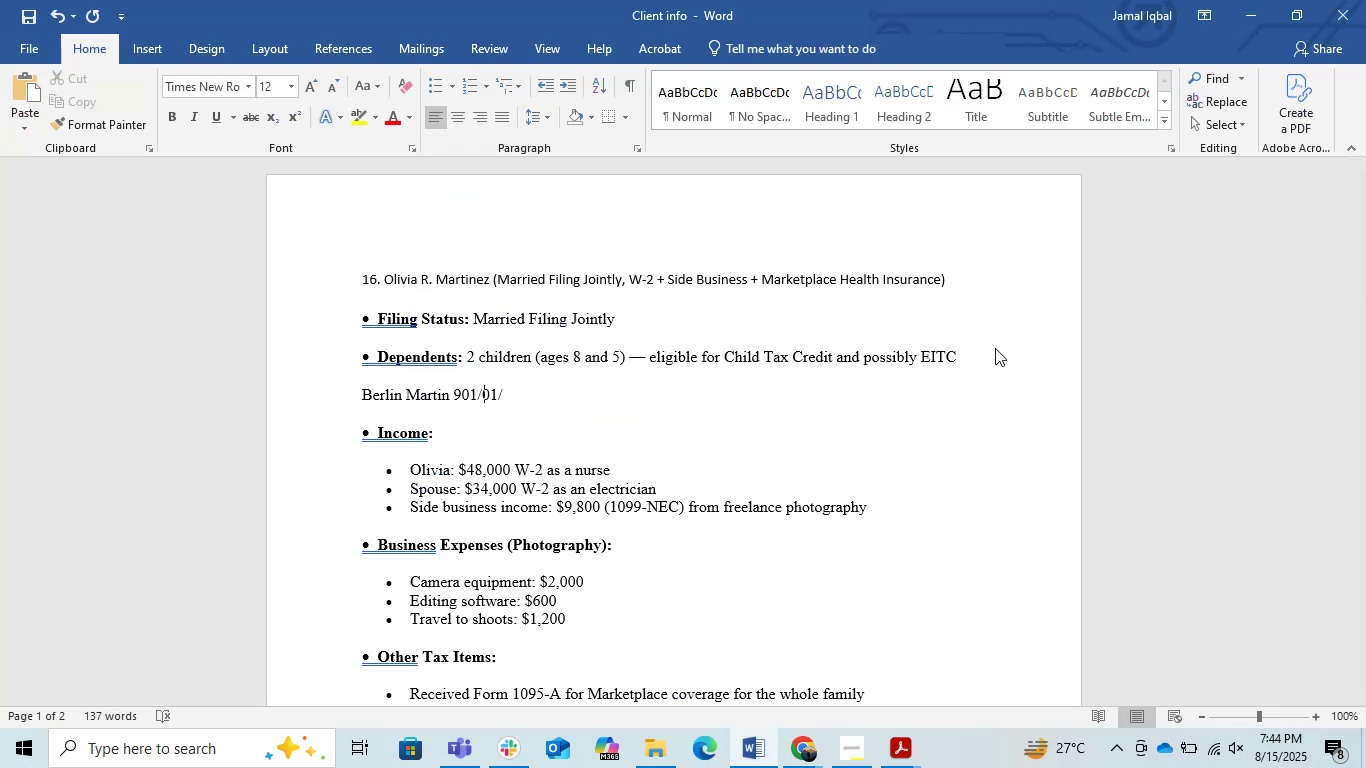 
key(ArrowLeft)
 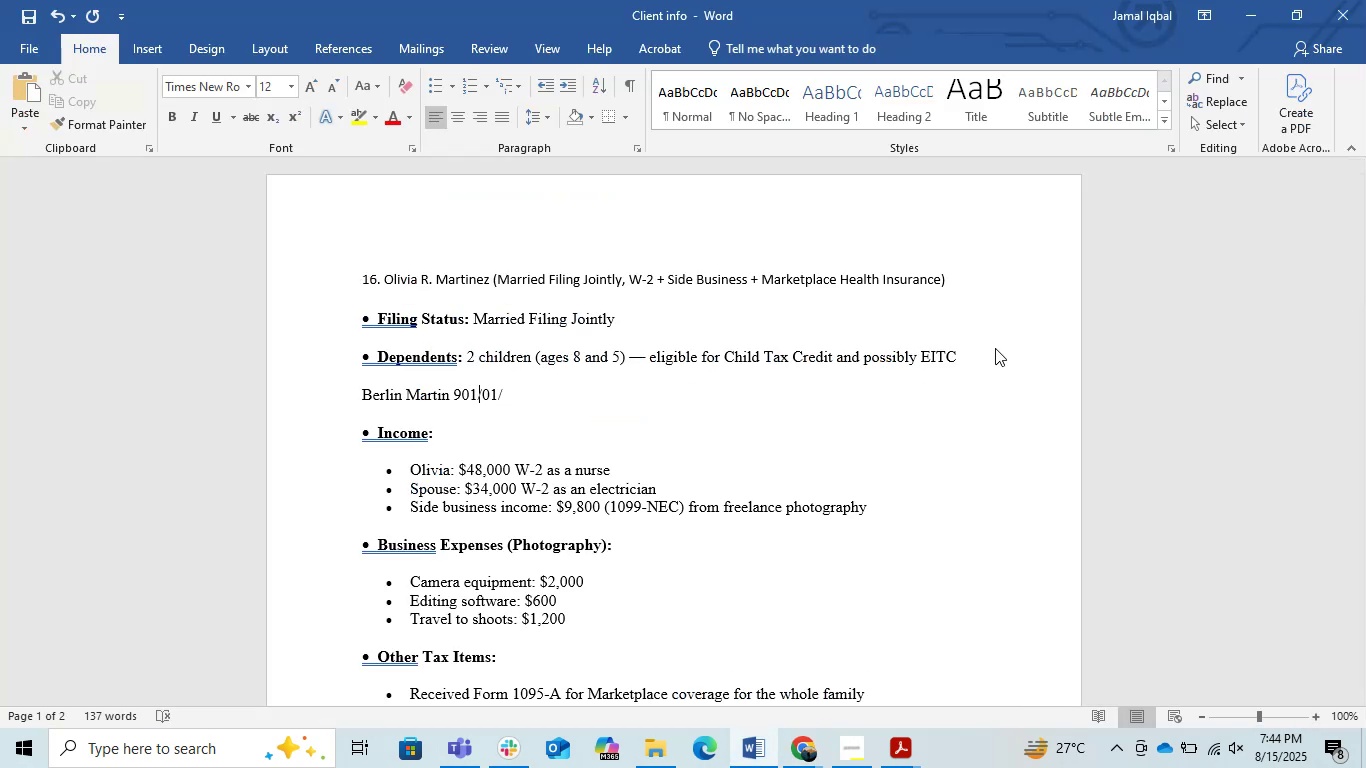 
key(ArrowLeft)
 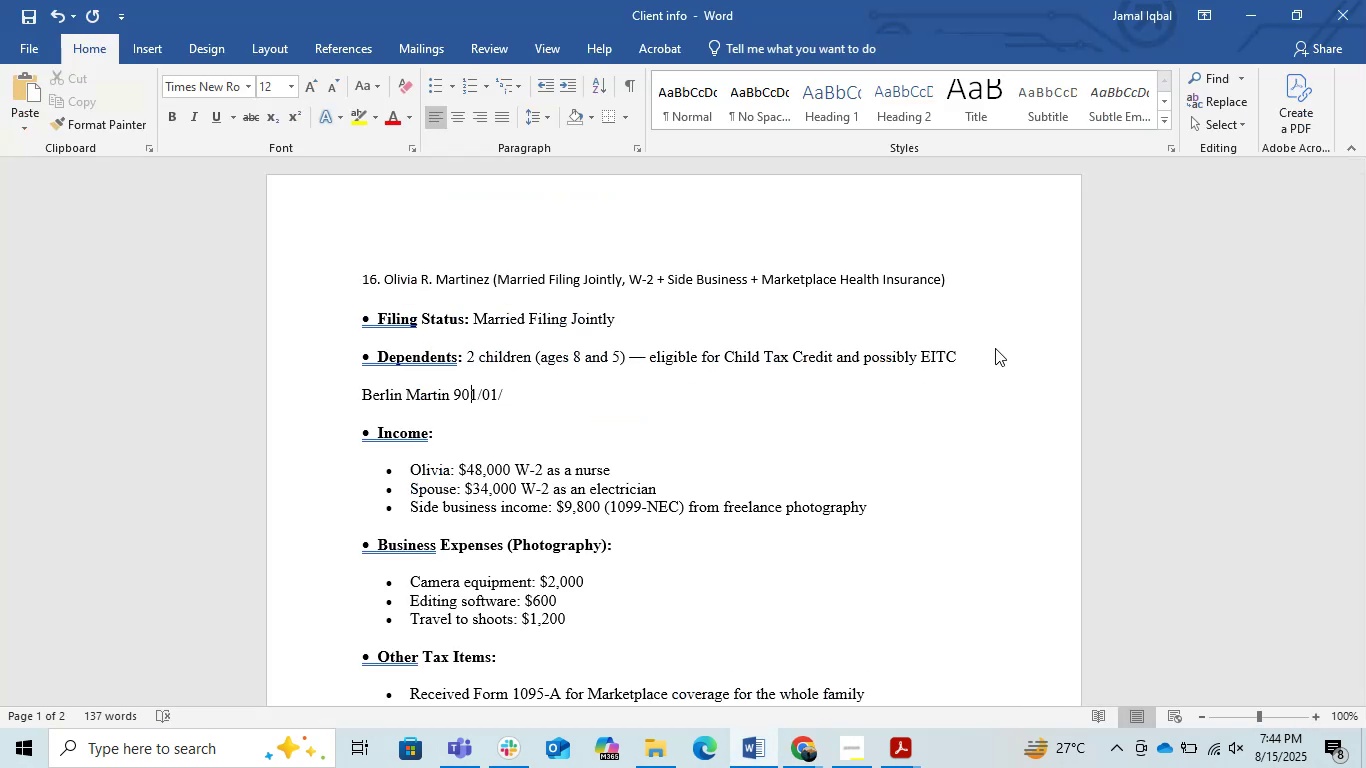 
key(ArrowLeft)
 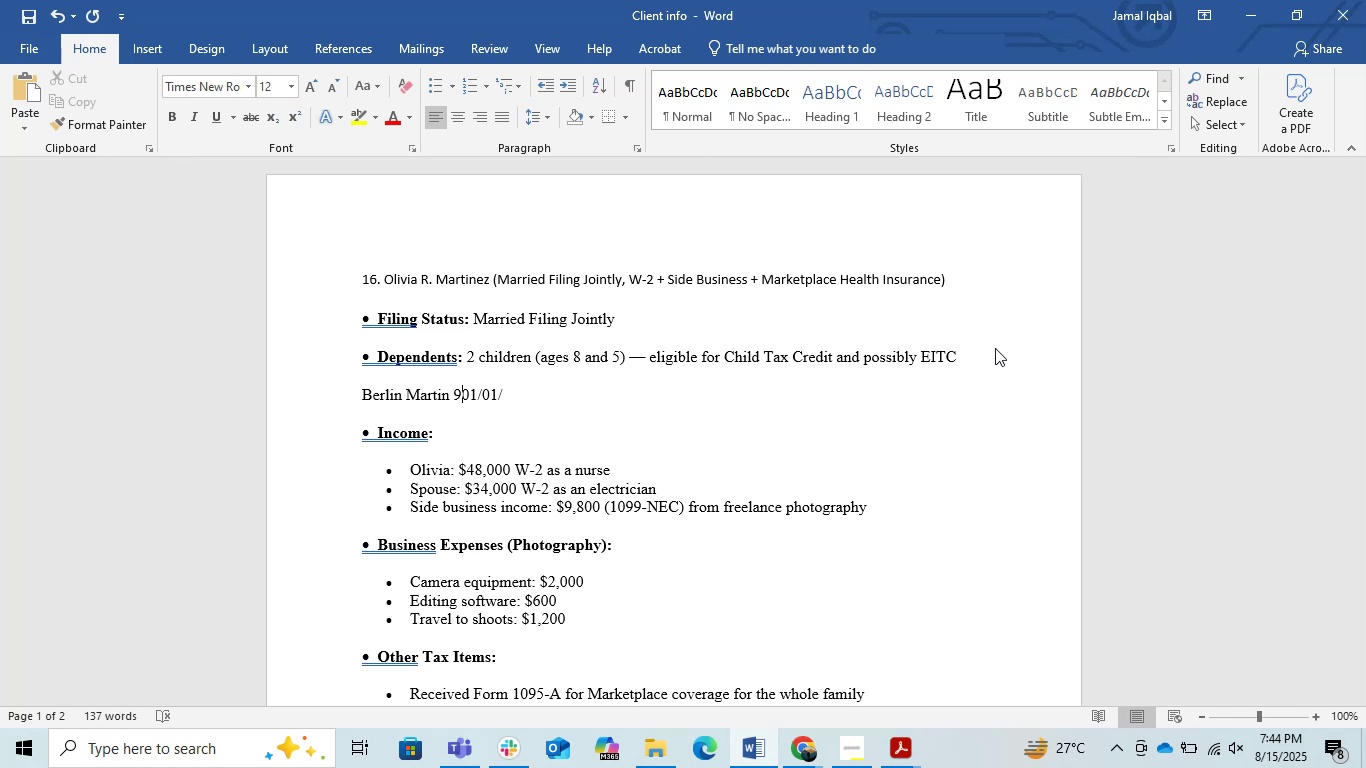 
key(Backspace)
 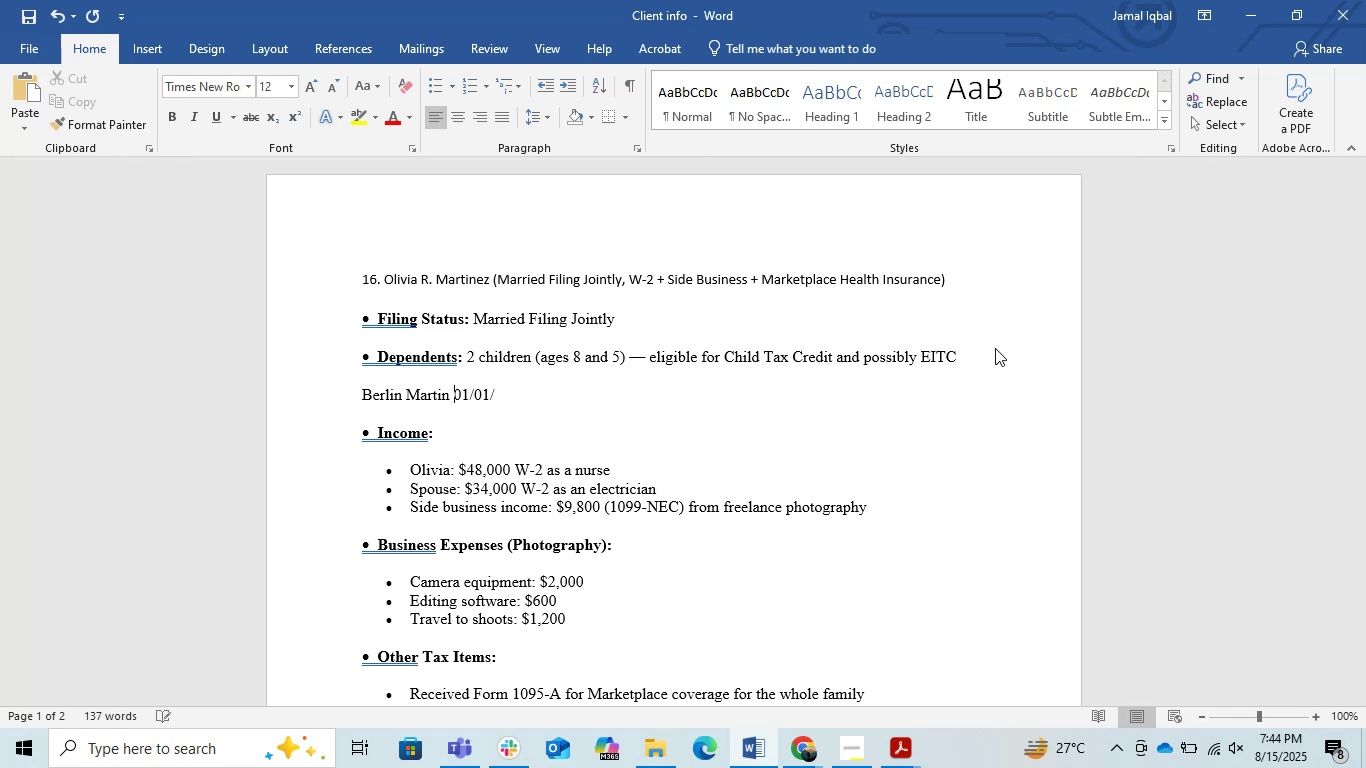 
key(Shift+ShiftLeft)
 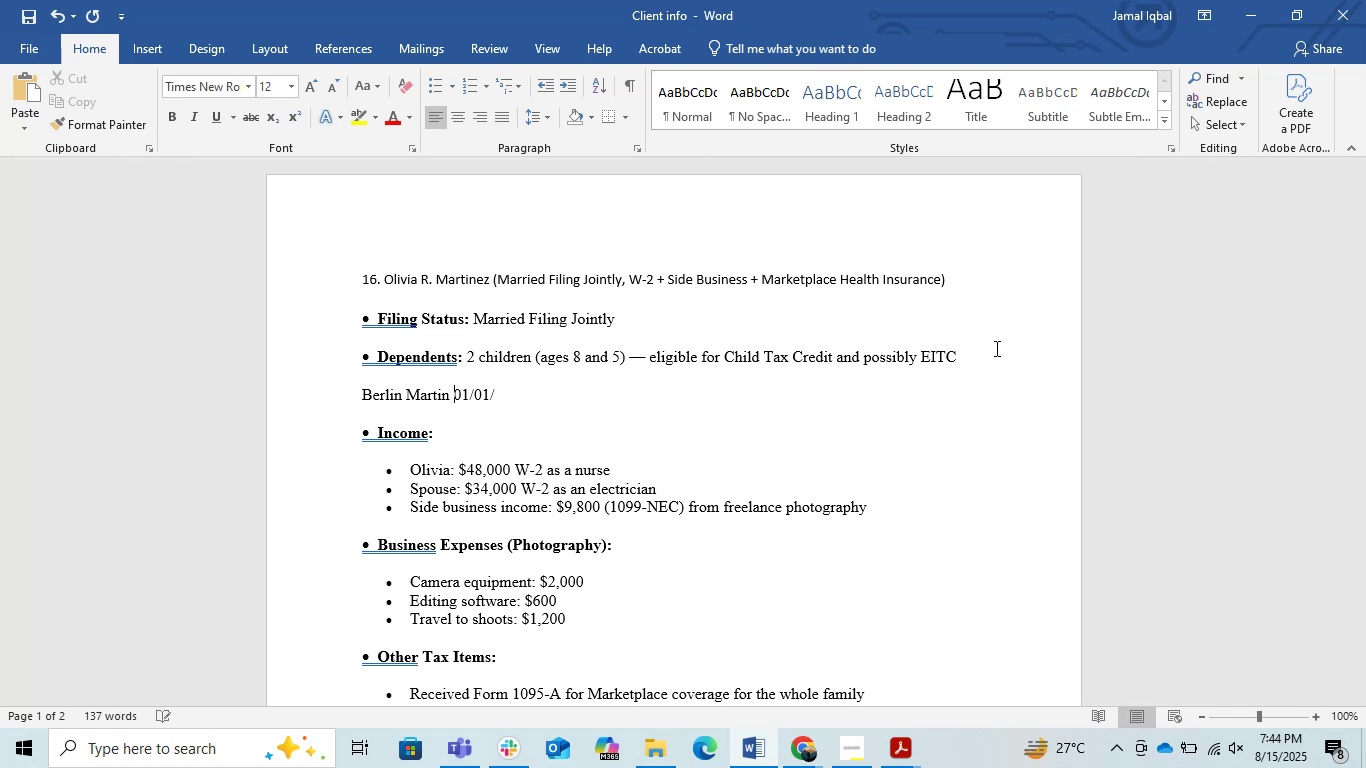 
key(Shift+9)
 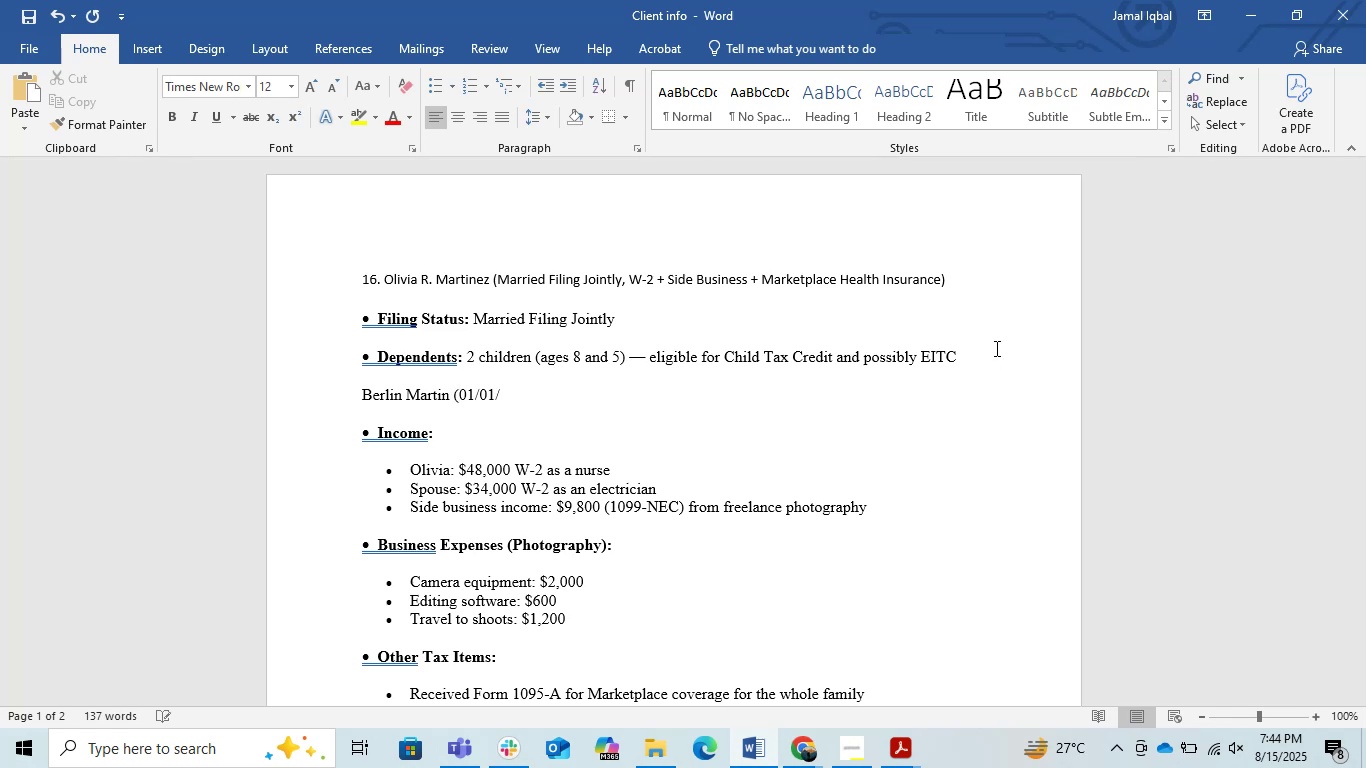 
key(ArrowRight)
 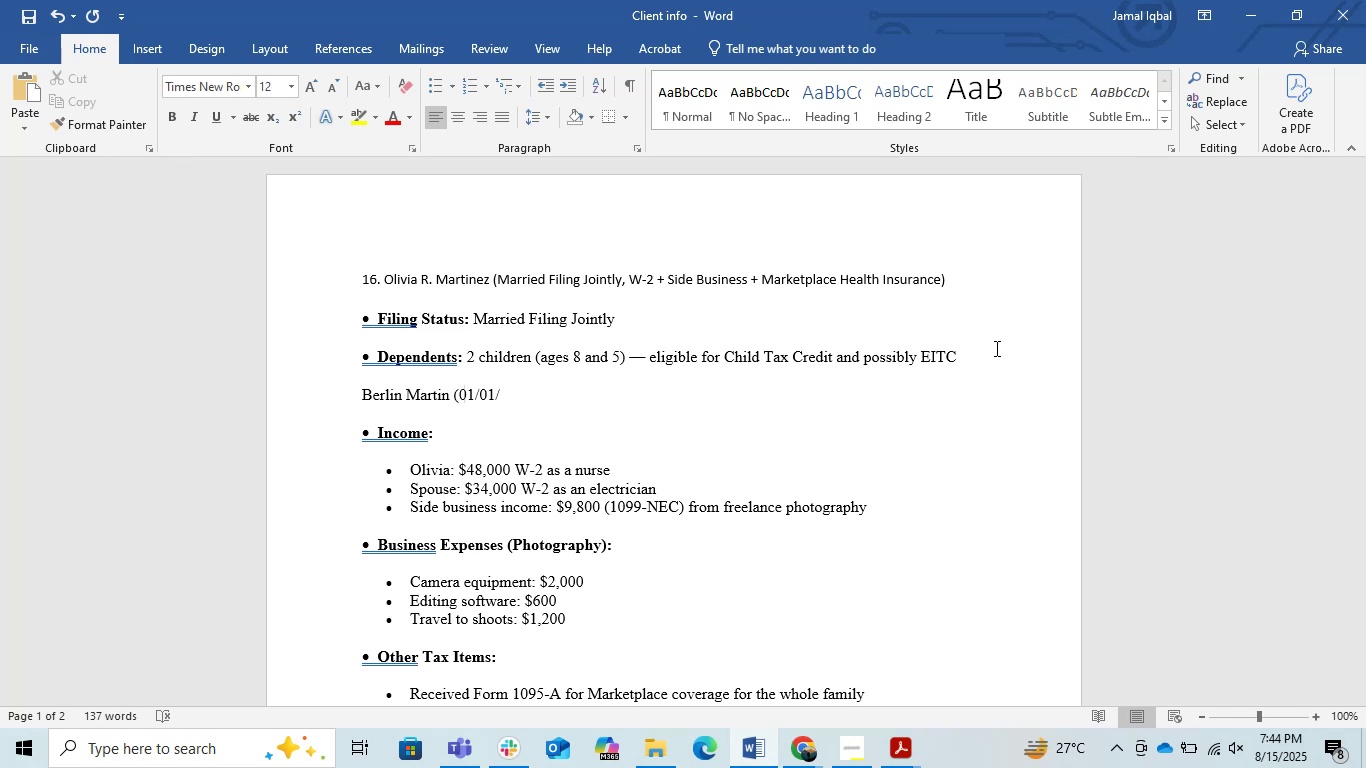 
key(ArrowRight)
 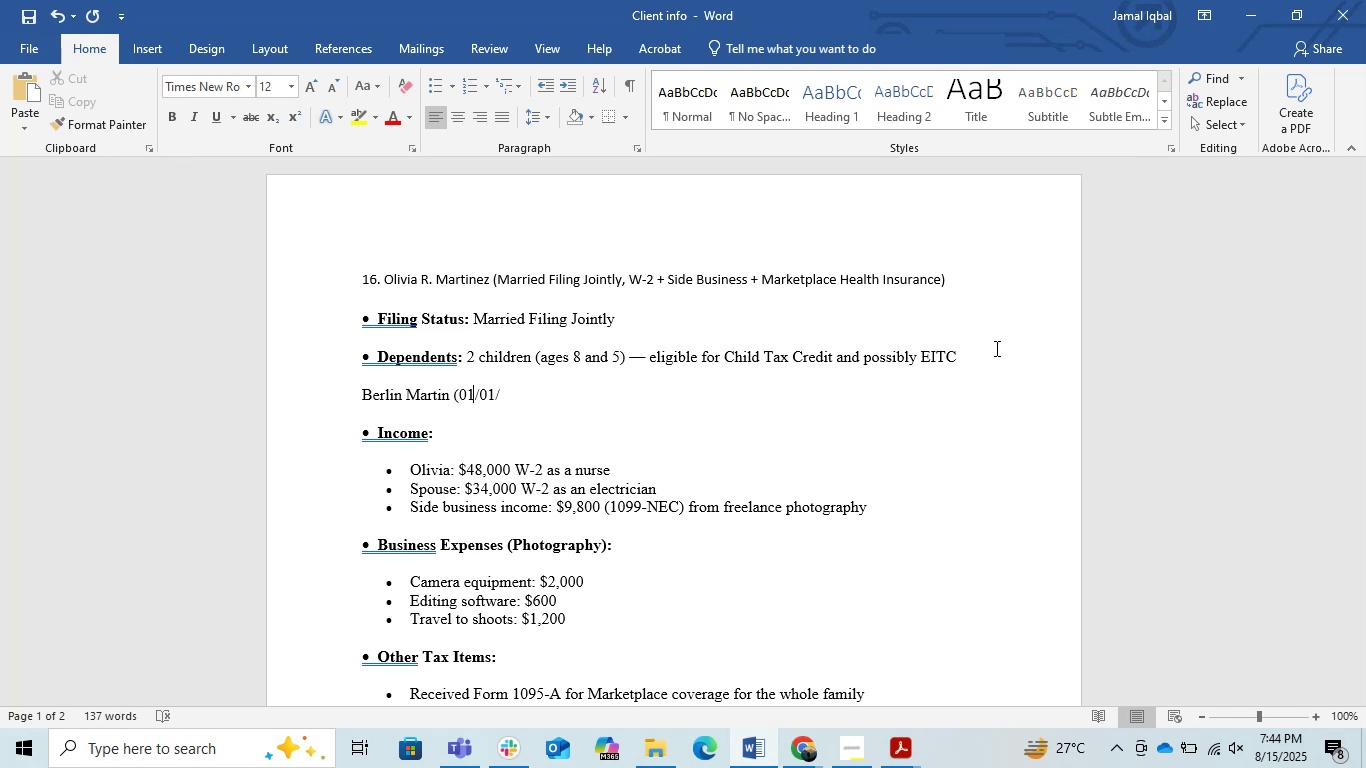 
key(ArrowRight)
 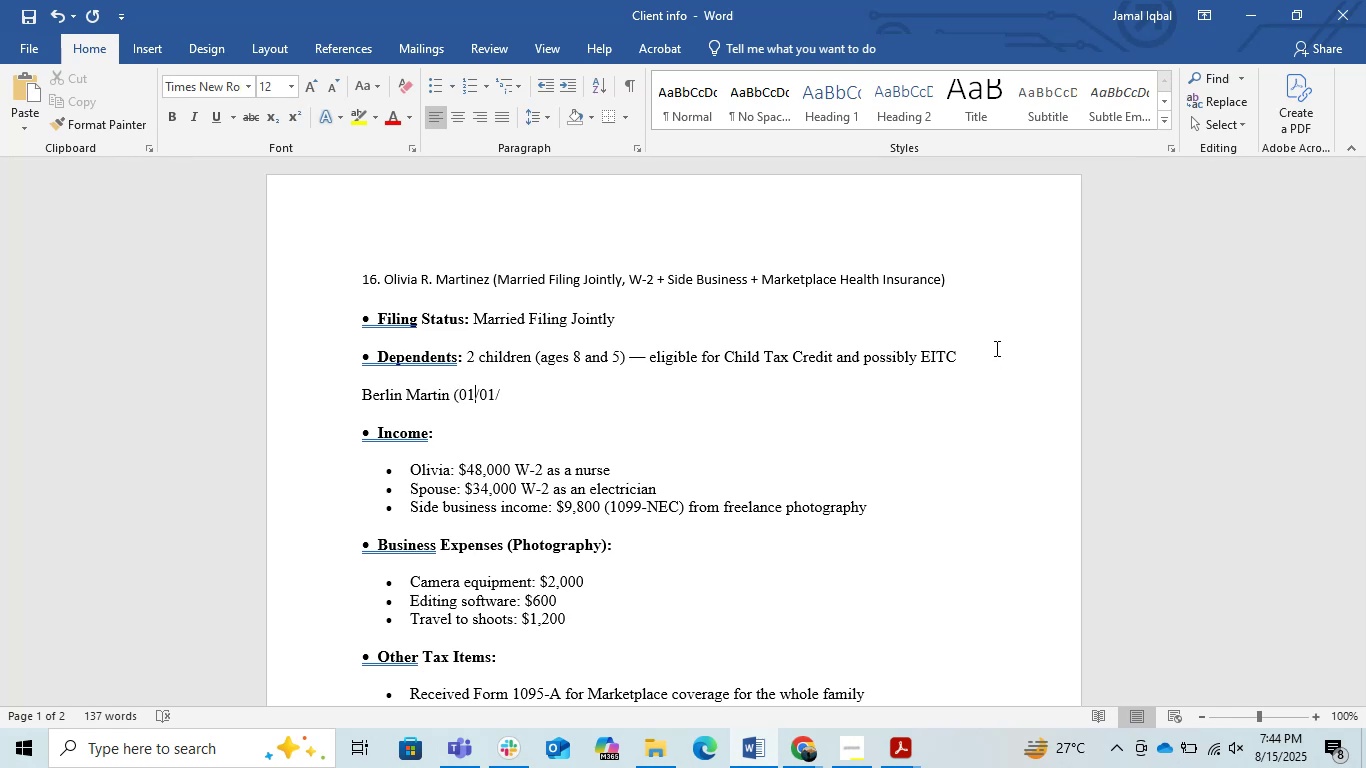 
key(ArrowRight)
 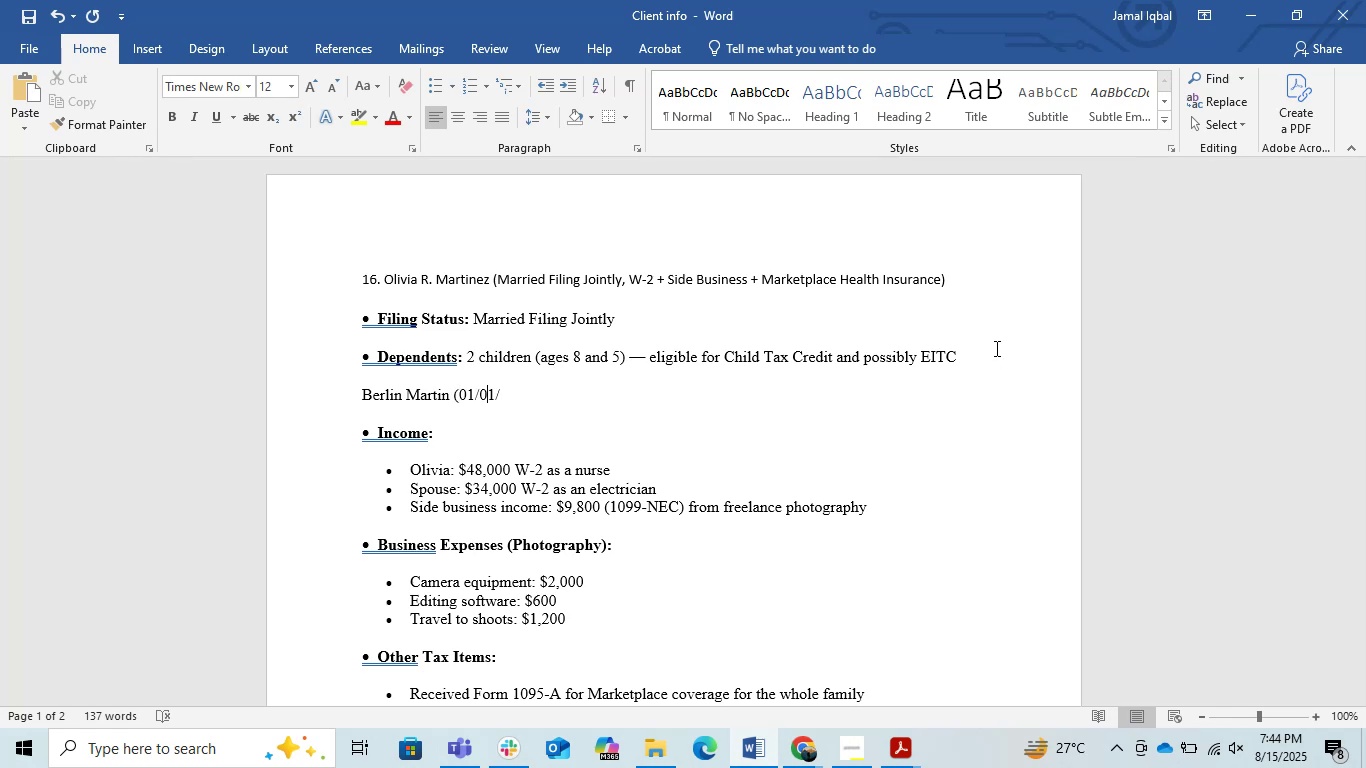 
key(ArrowRight)
 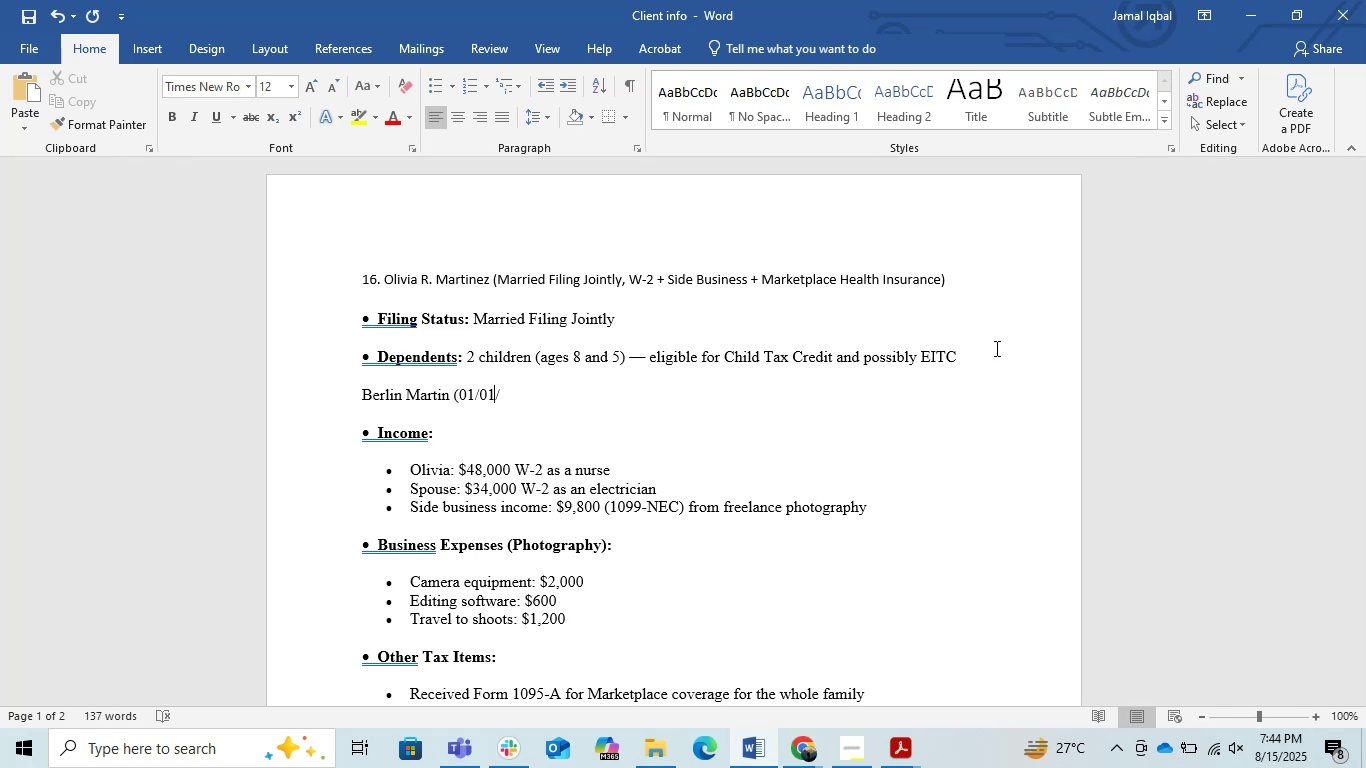 
key(ArrowRight)
 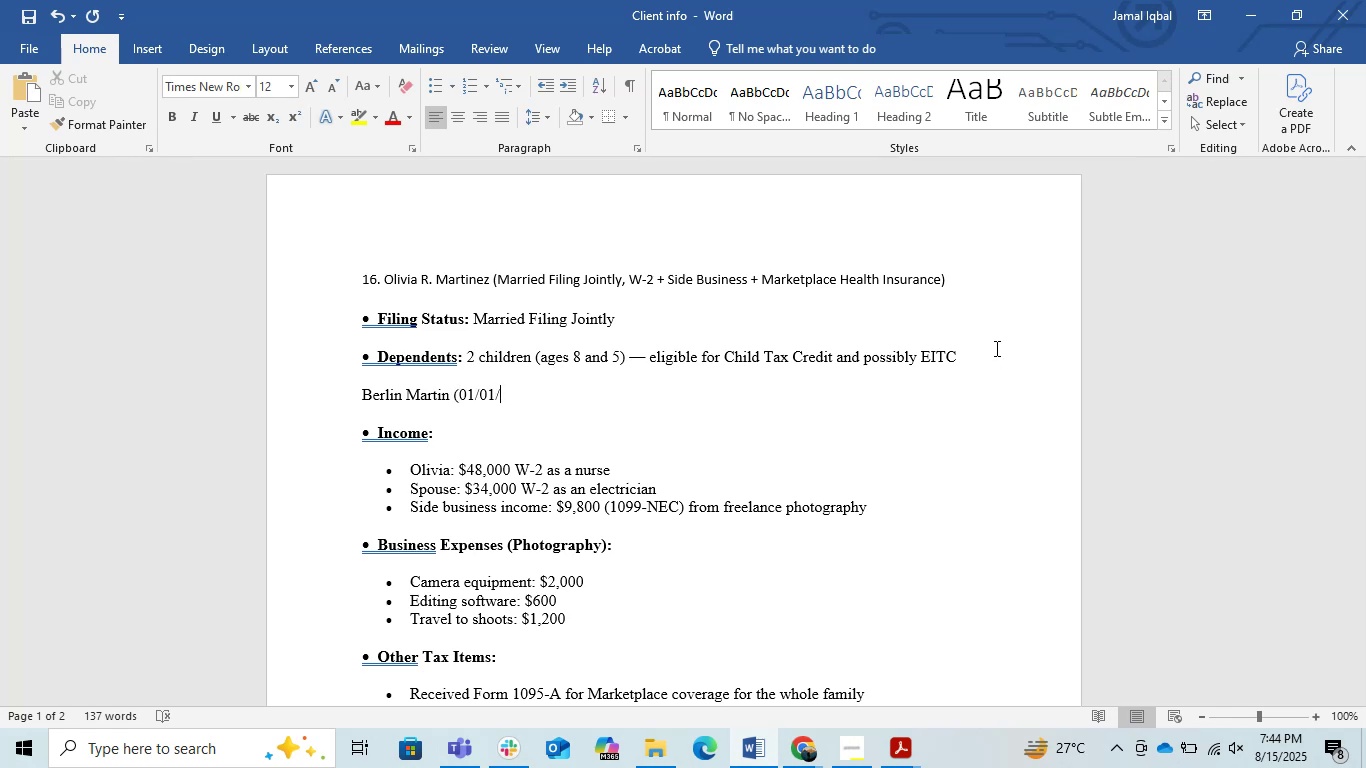 
type(2020)  (SSN: )
 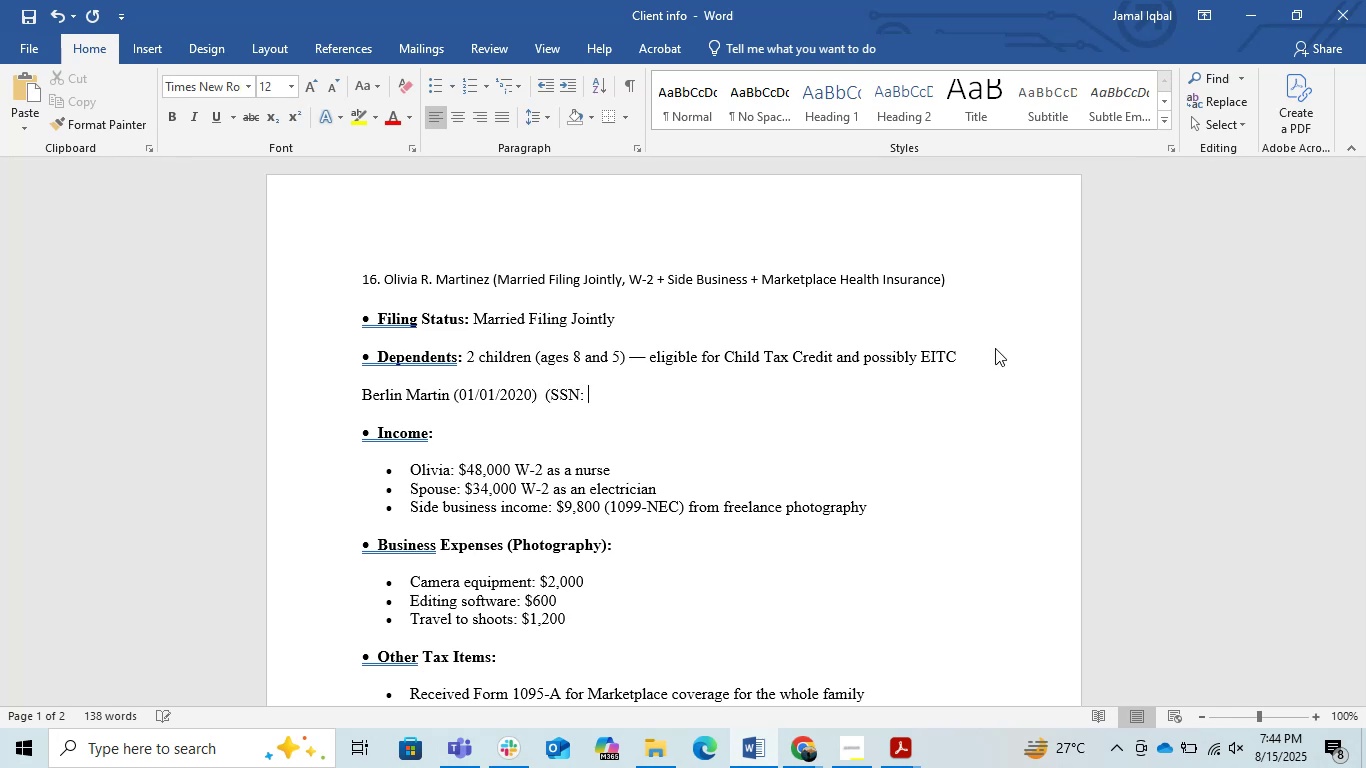 
key(Control+V)
 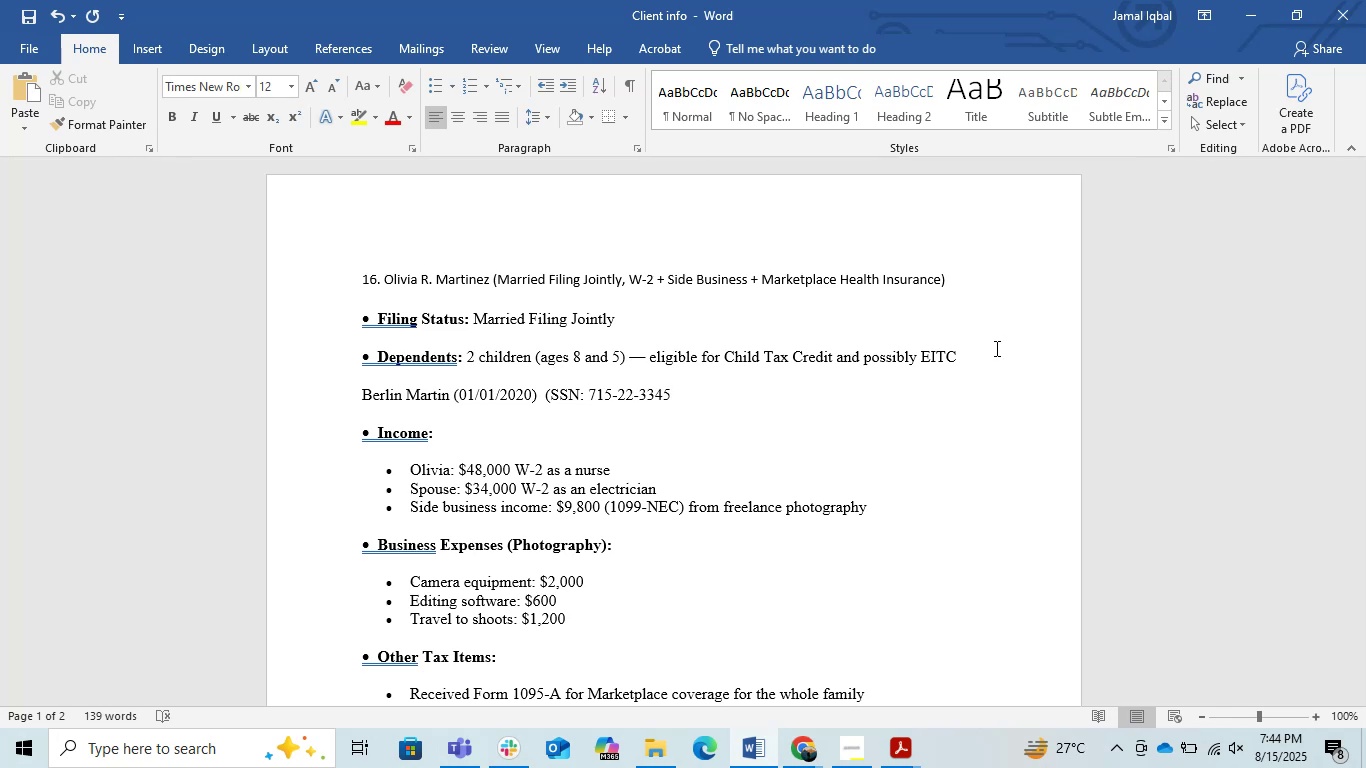 
key(Shift+0)
 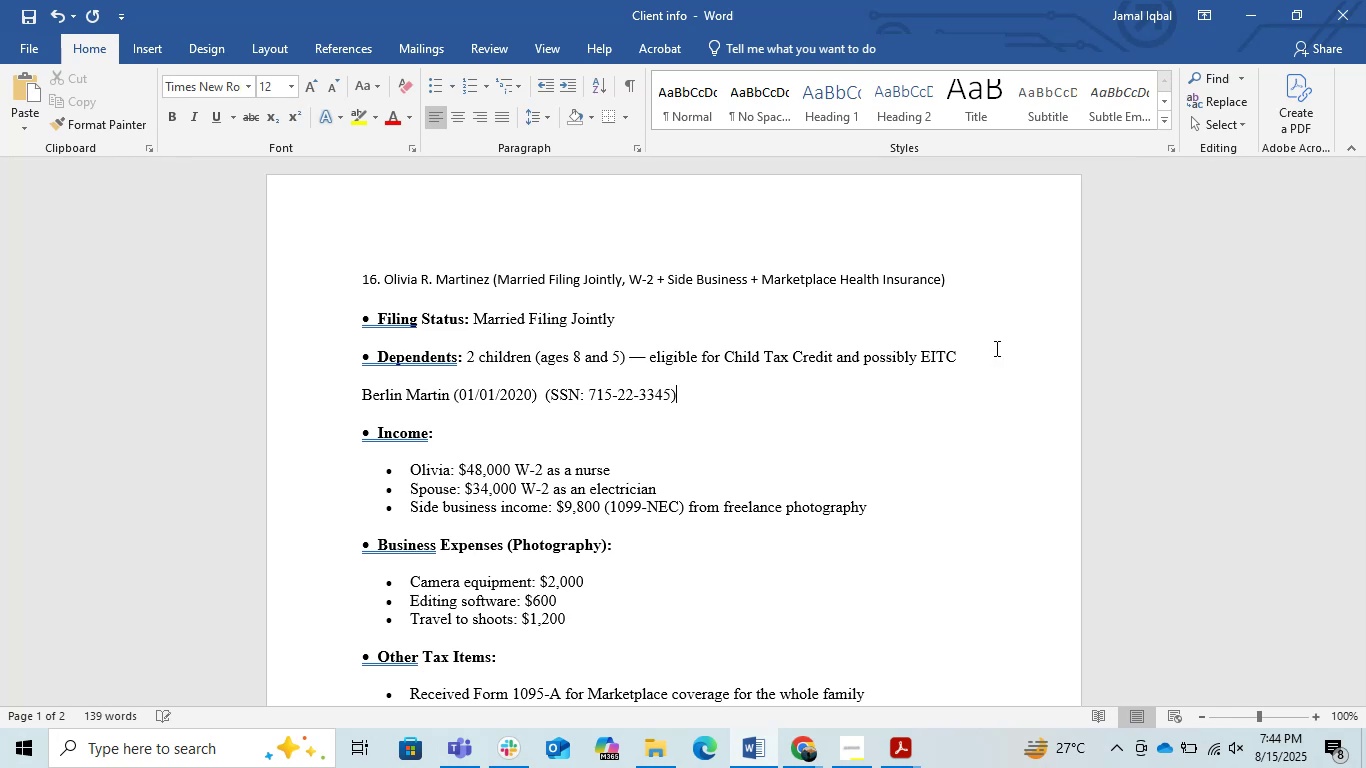 
key(Enter)
 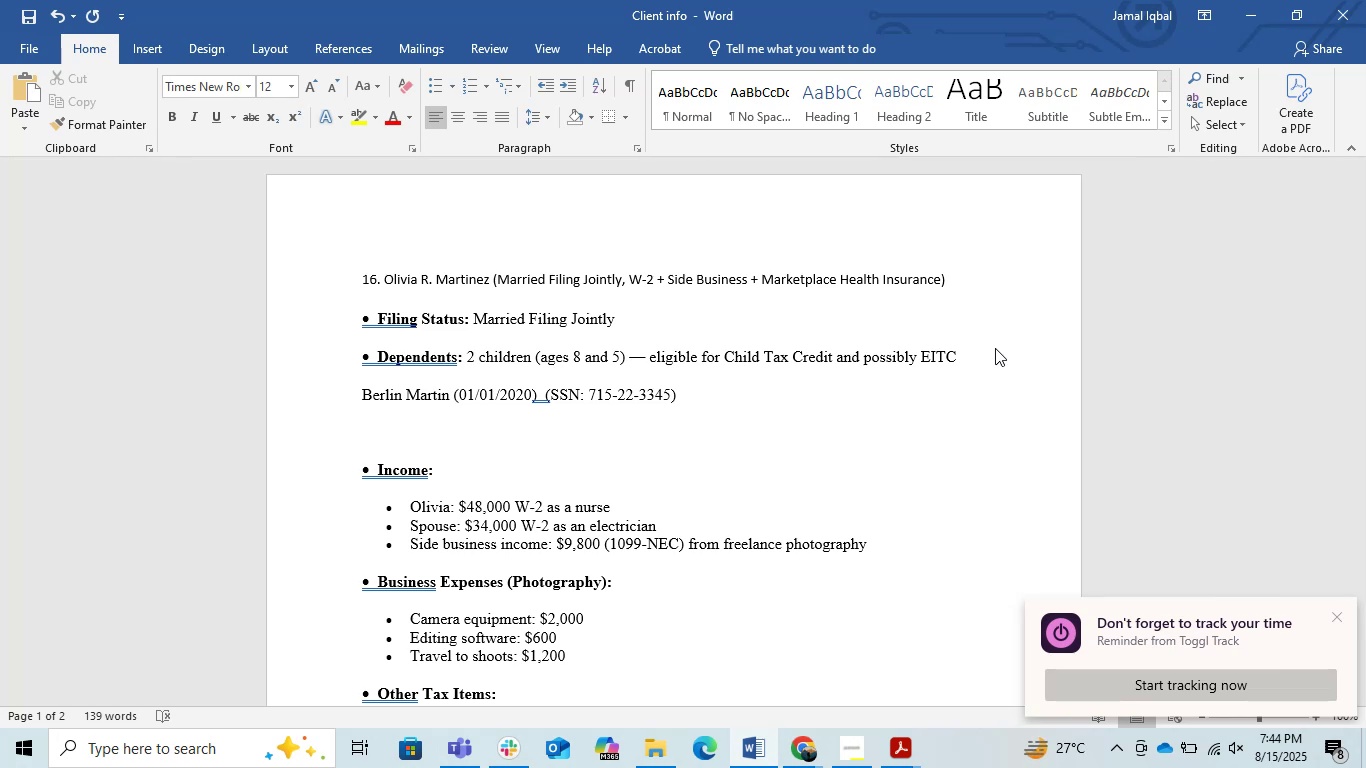 
wait(18.36)
 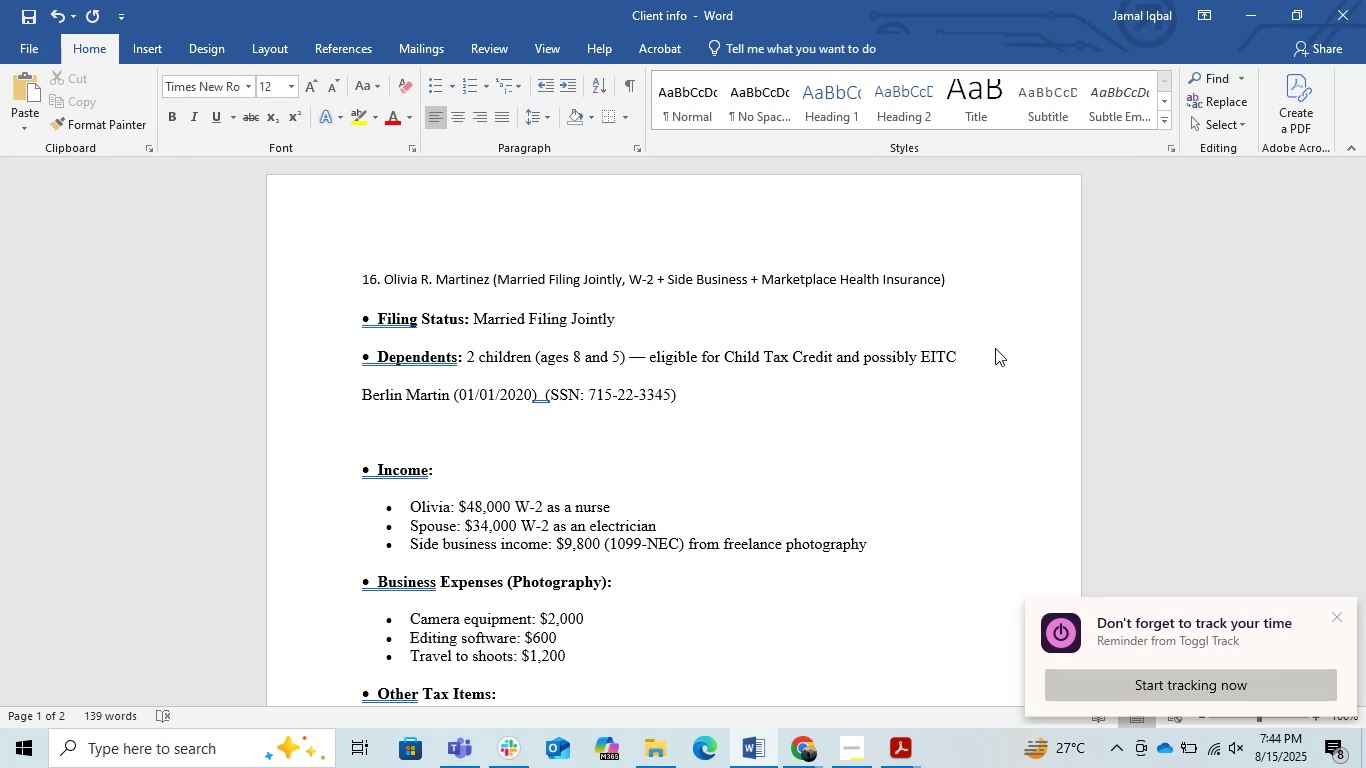 
type(John Martin()
 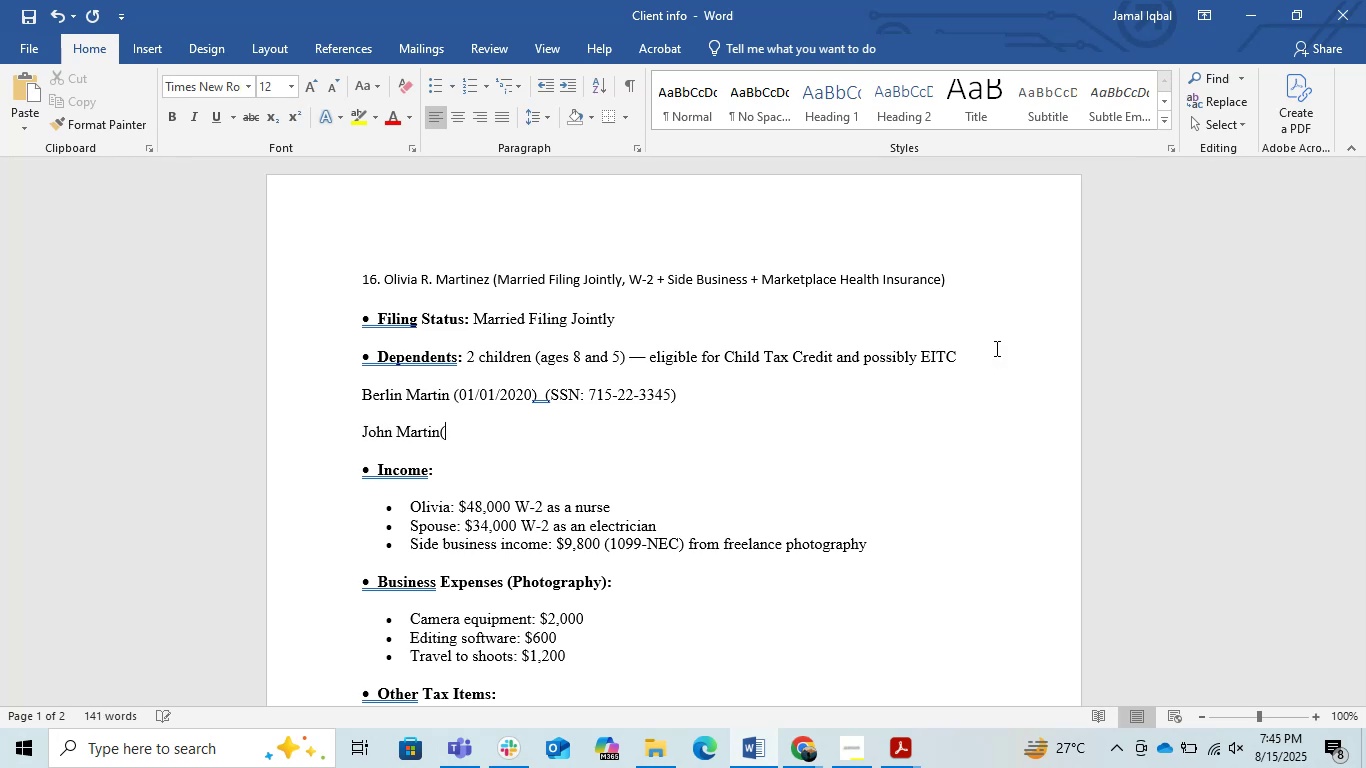 
key(ArrowLeft)
 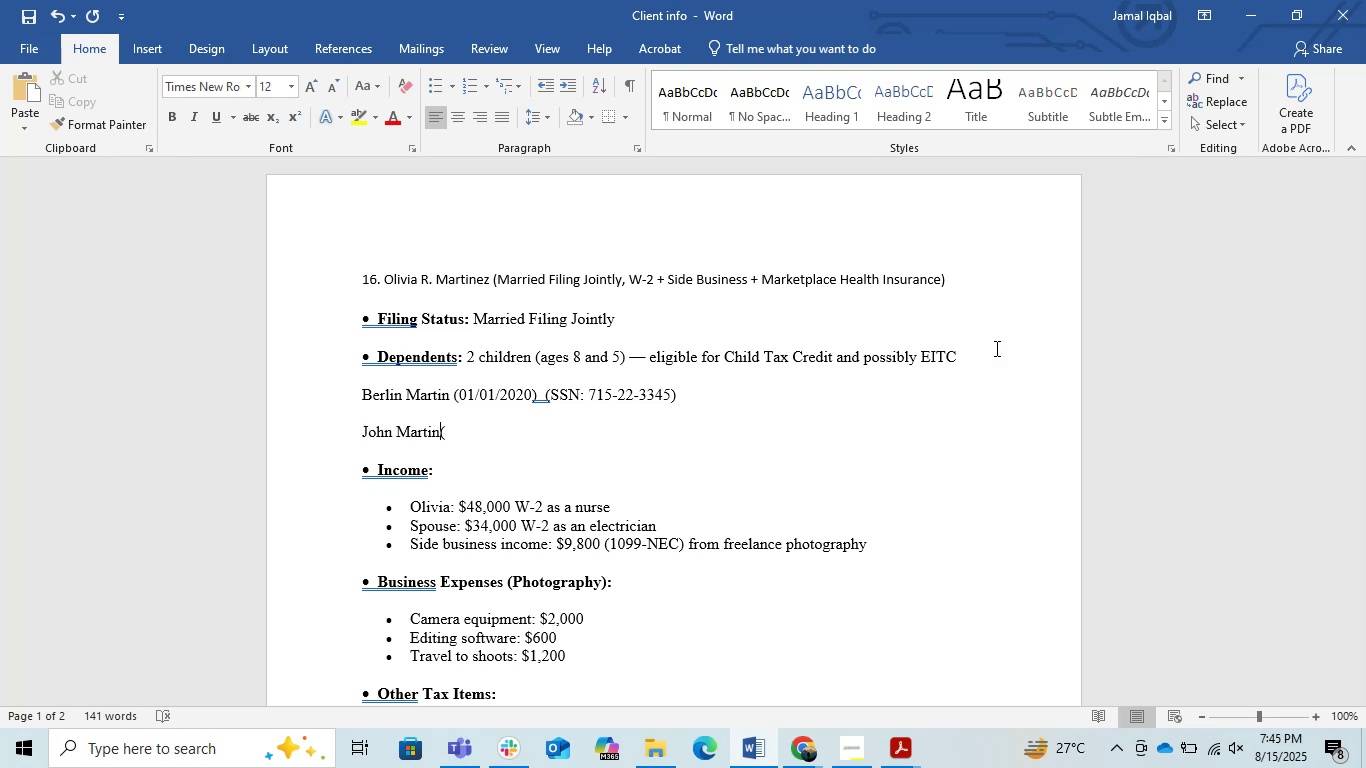 
key(Space)
 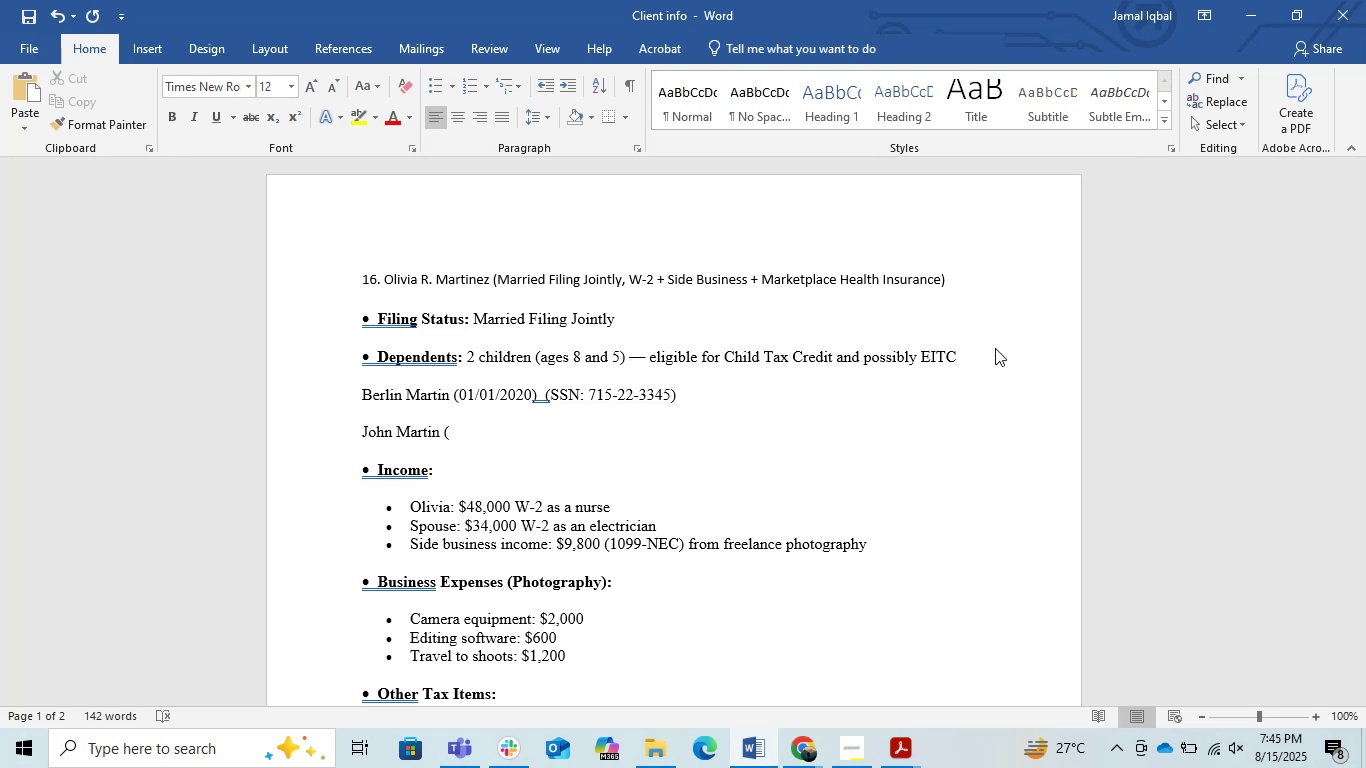 
key(ArrowRight)
 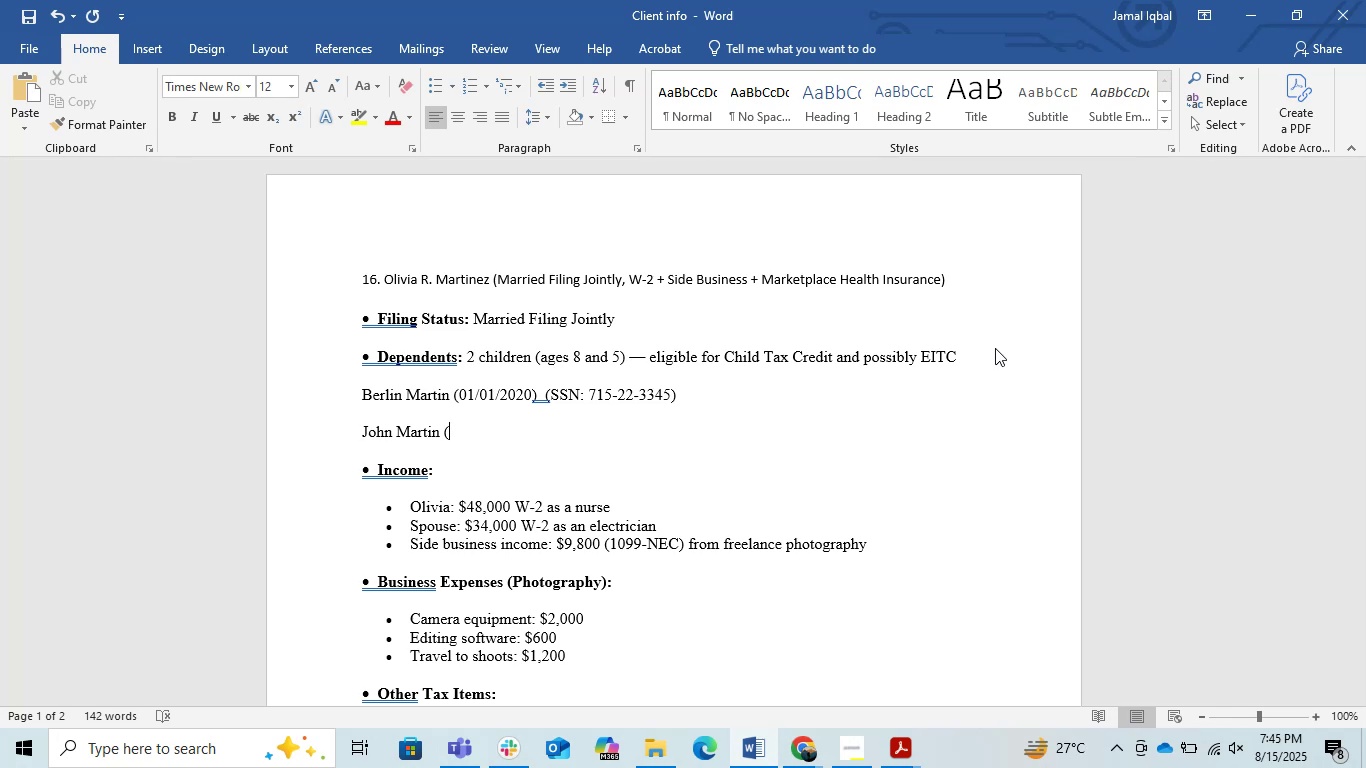 
wait(9.69)
 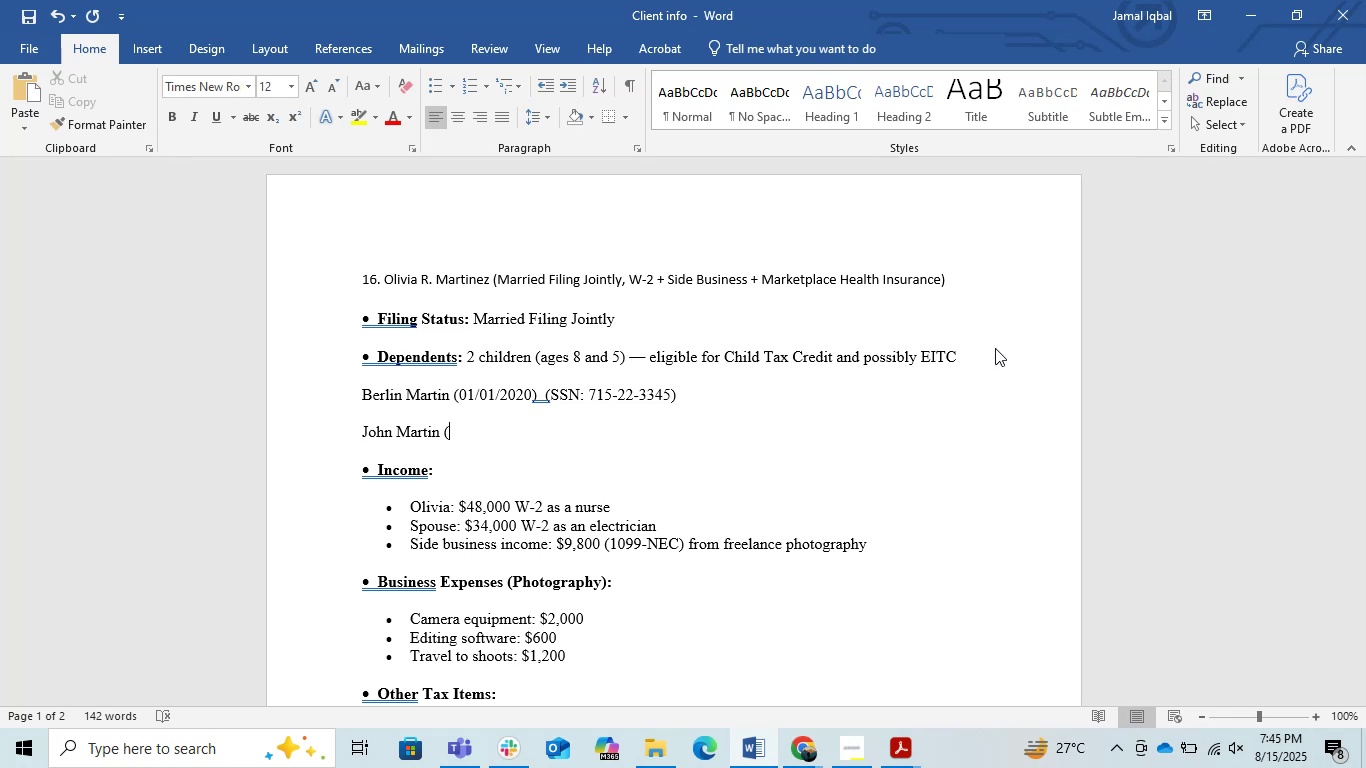 
key(Numpad1)
 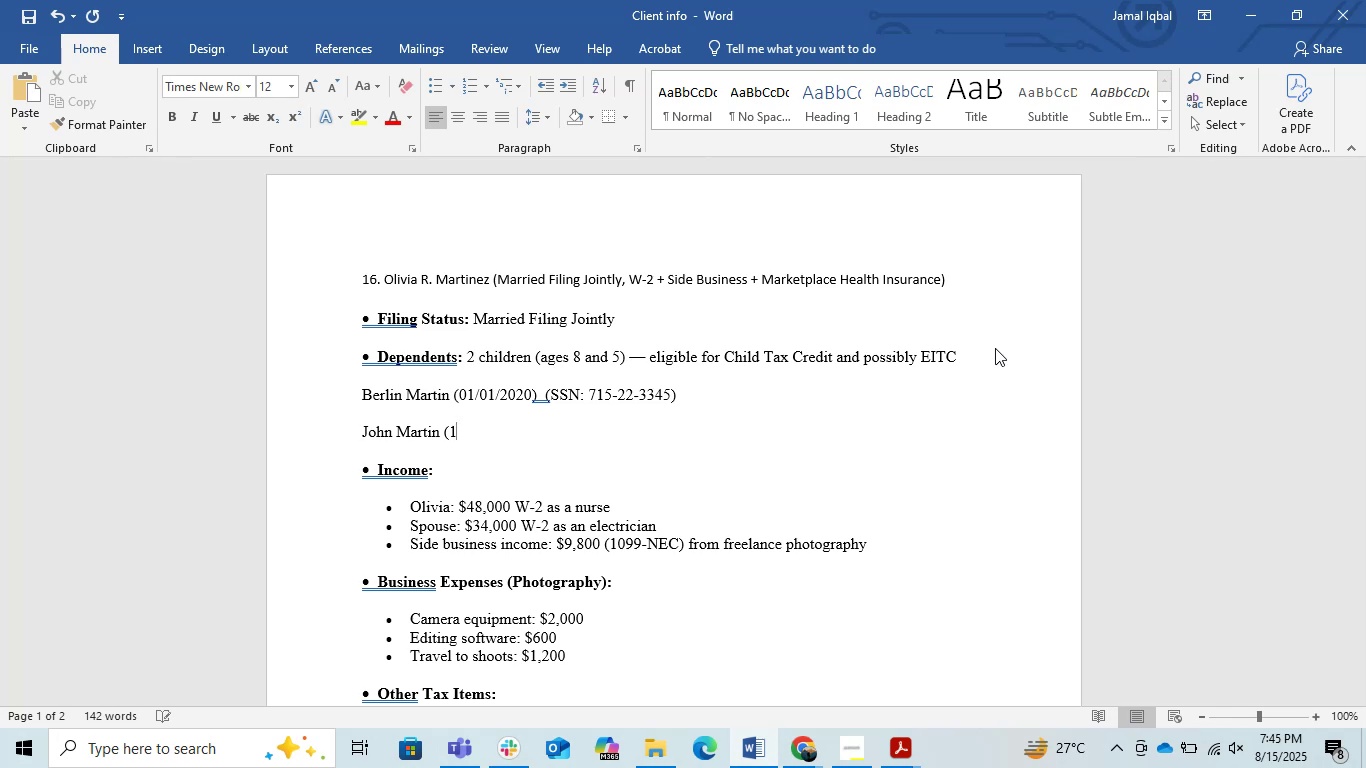 
key(NumpadDivide)
 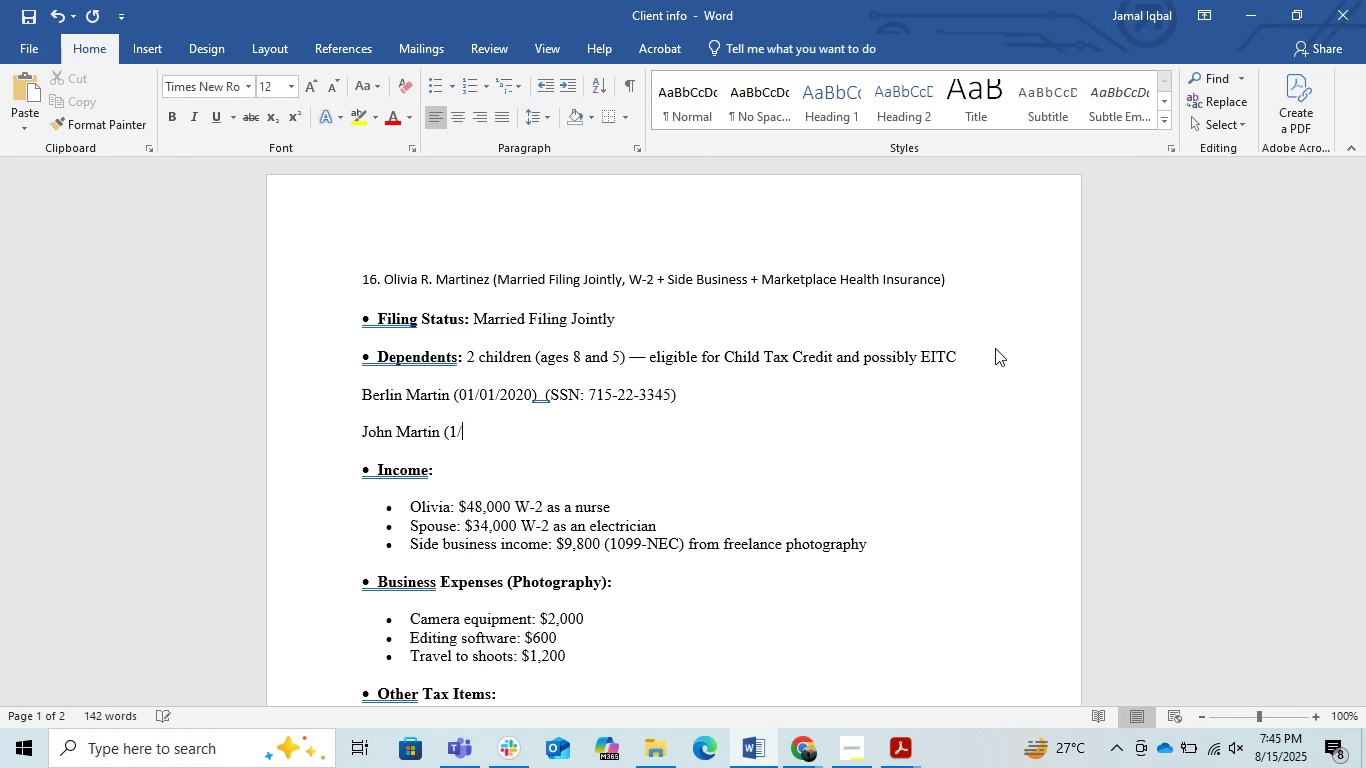 
key(Numpad1)
 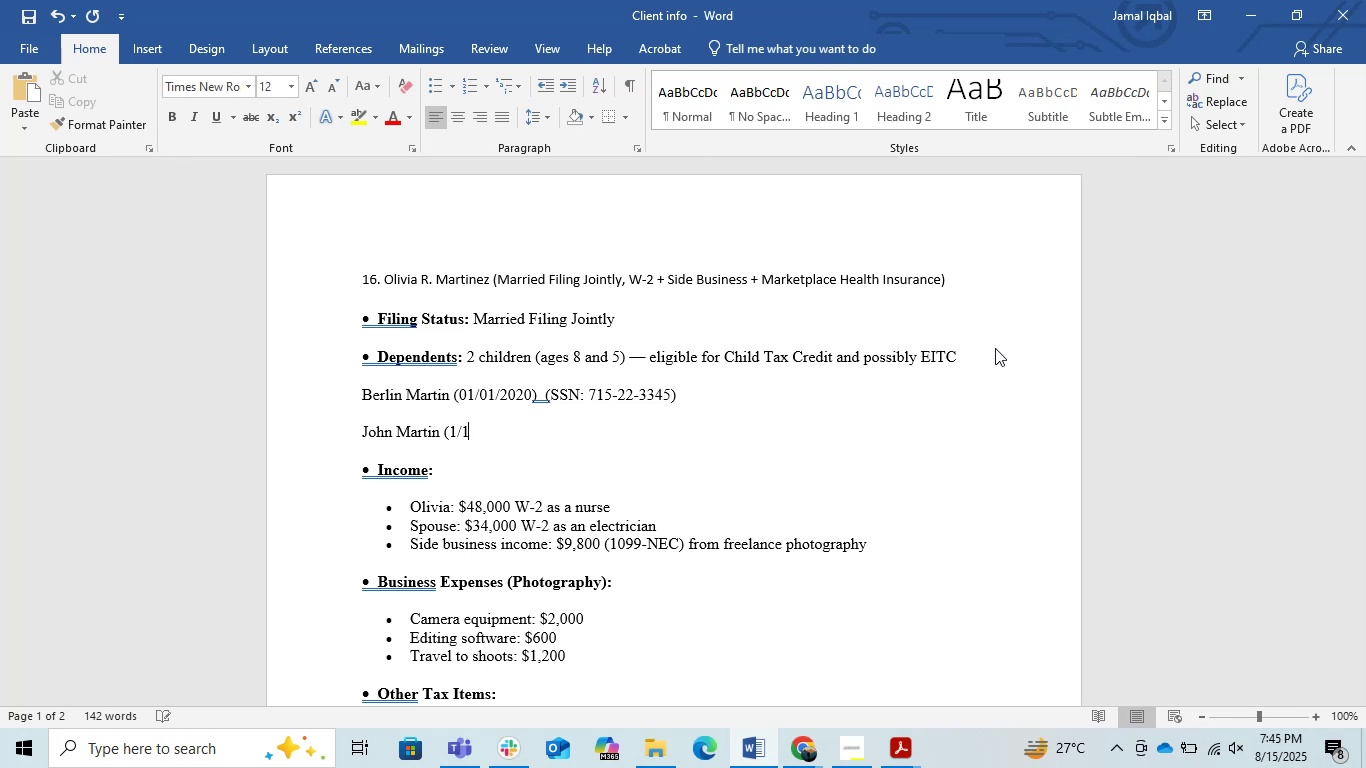 
key(NumpadDivide)
 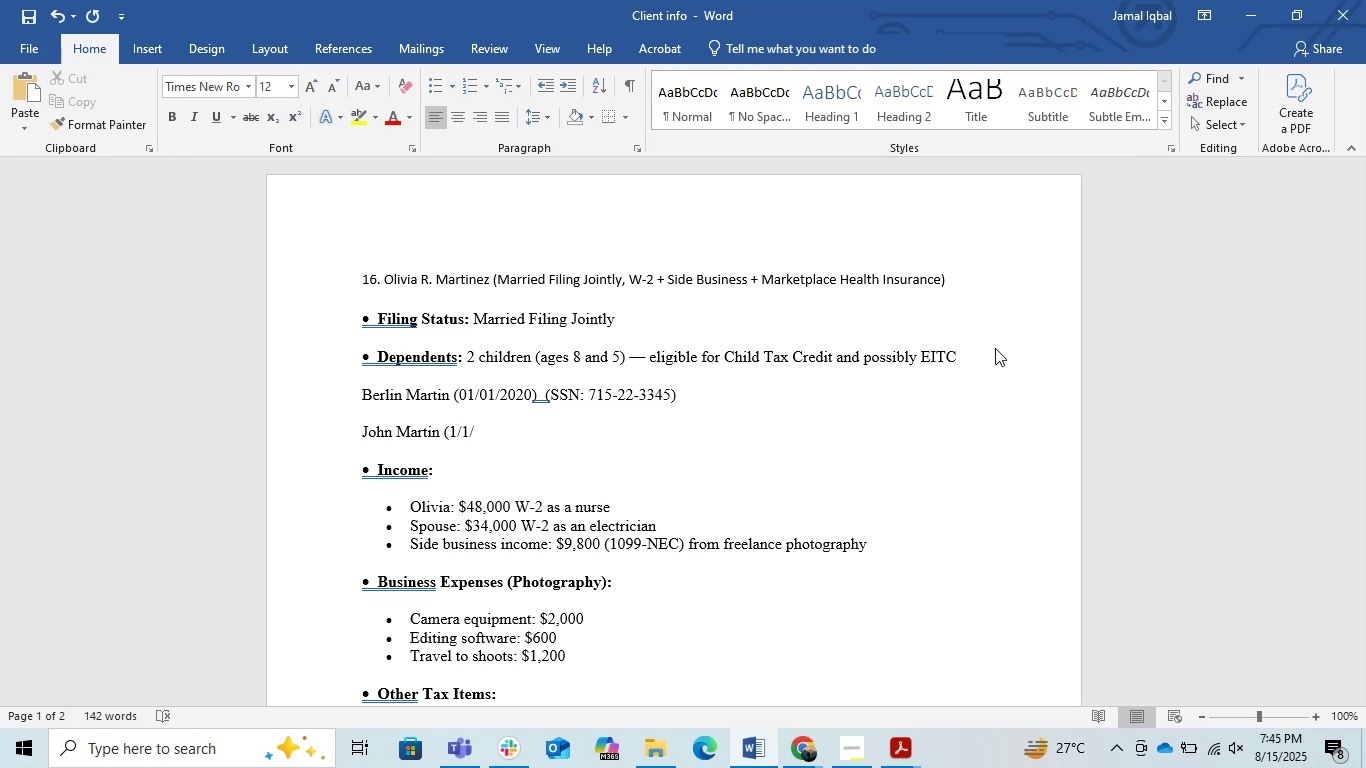 
key(Numpad2)
 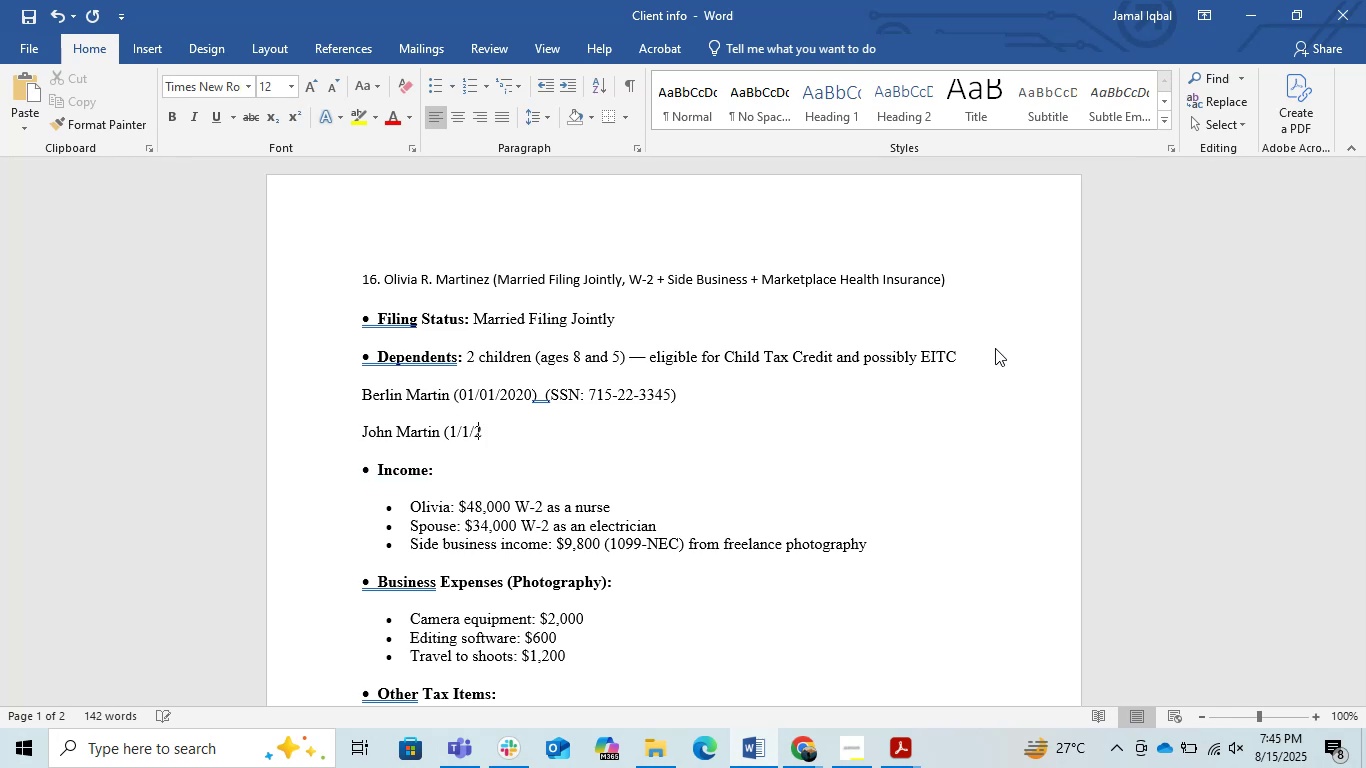 
key(Numpad0)
 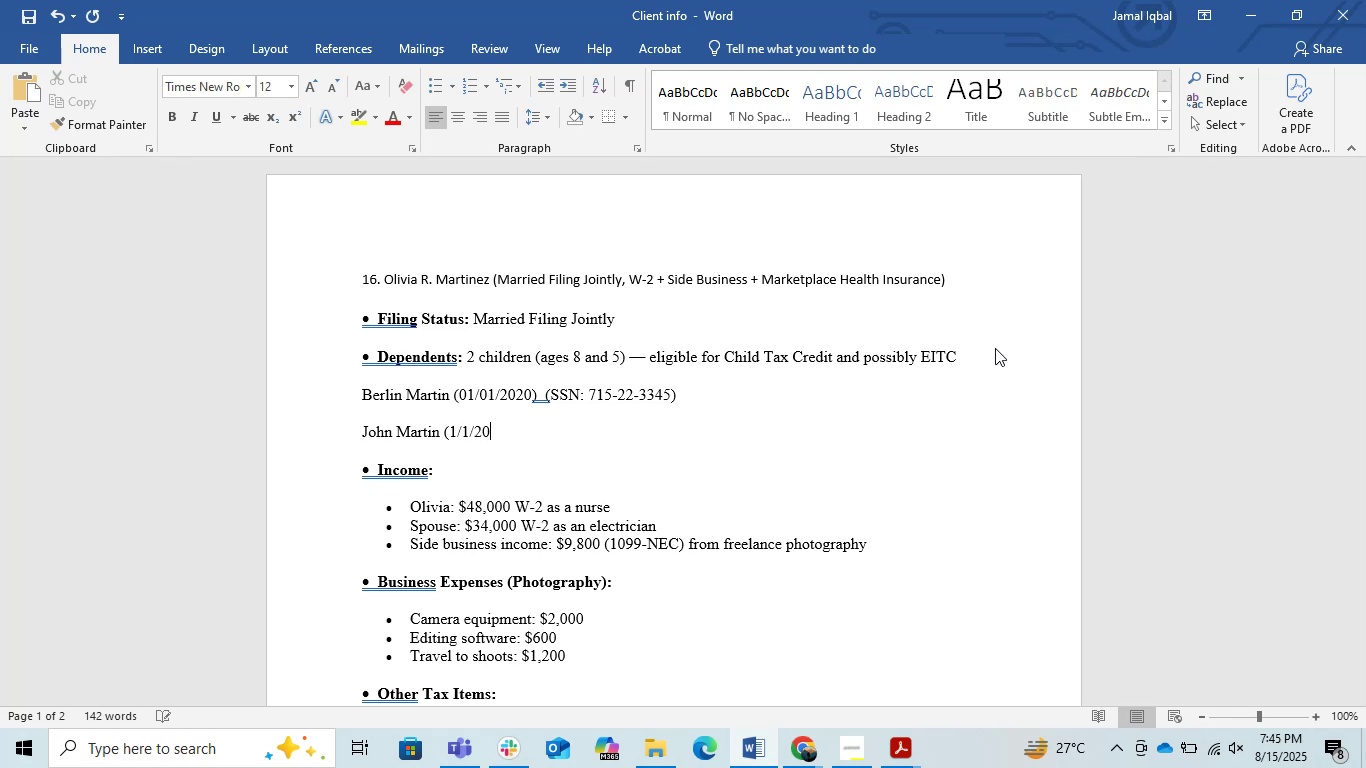 
key(Numpad1)
 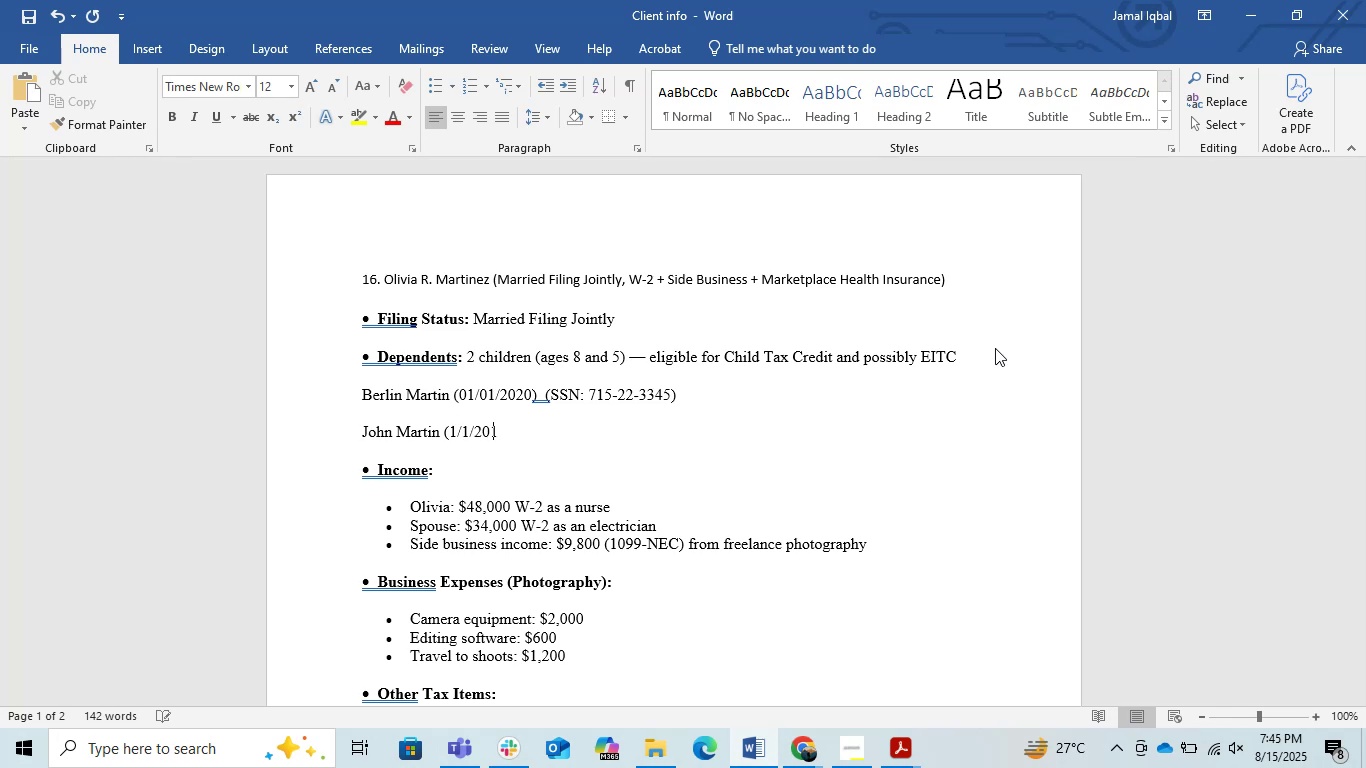 
key(Numpad7)
 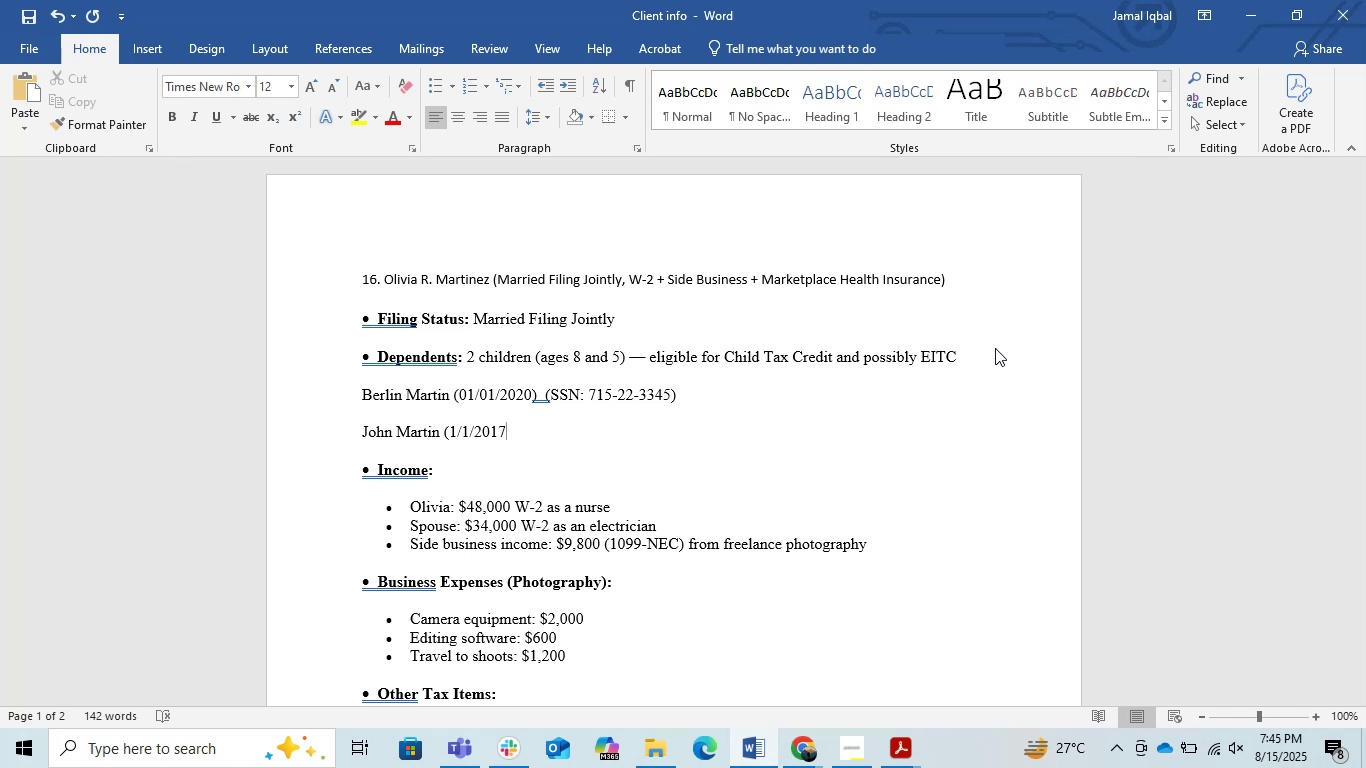 
key(Shift+0)
 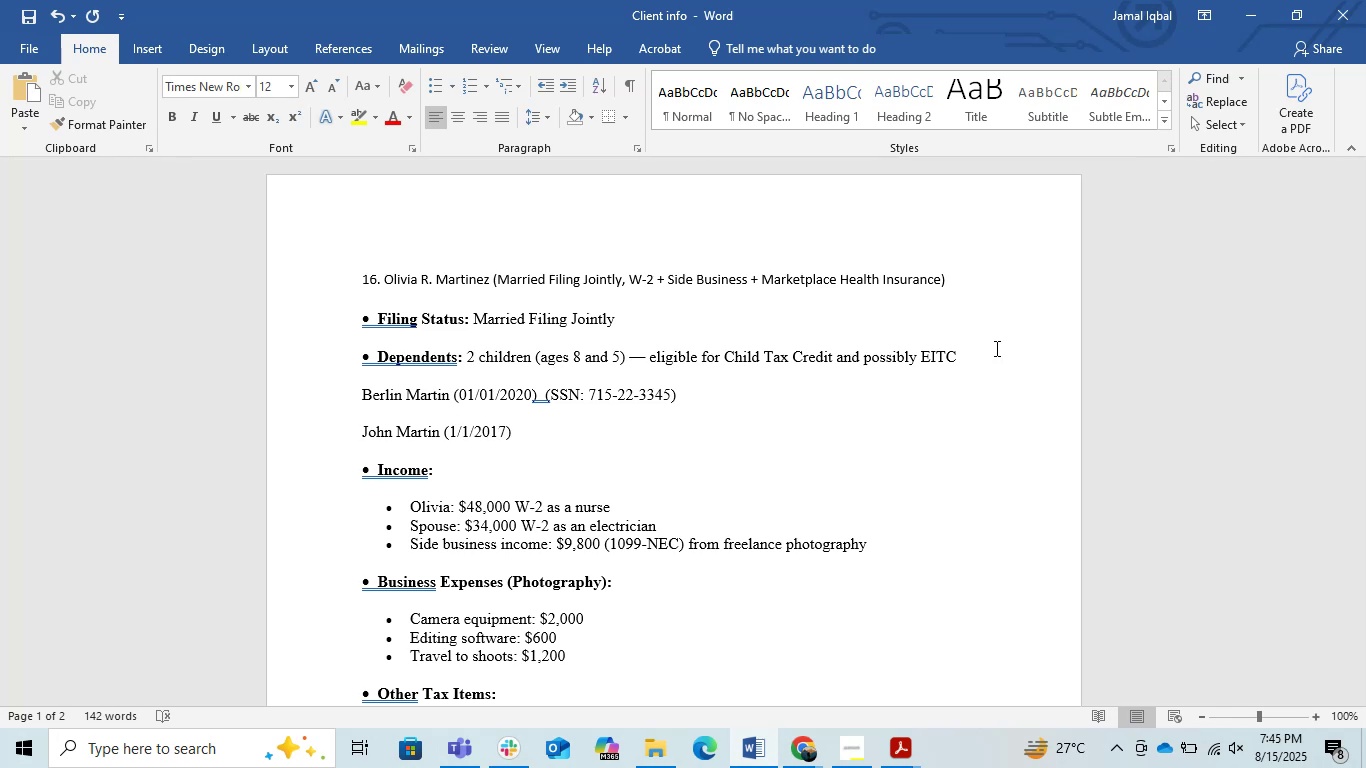 
key(ArrowUp)
 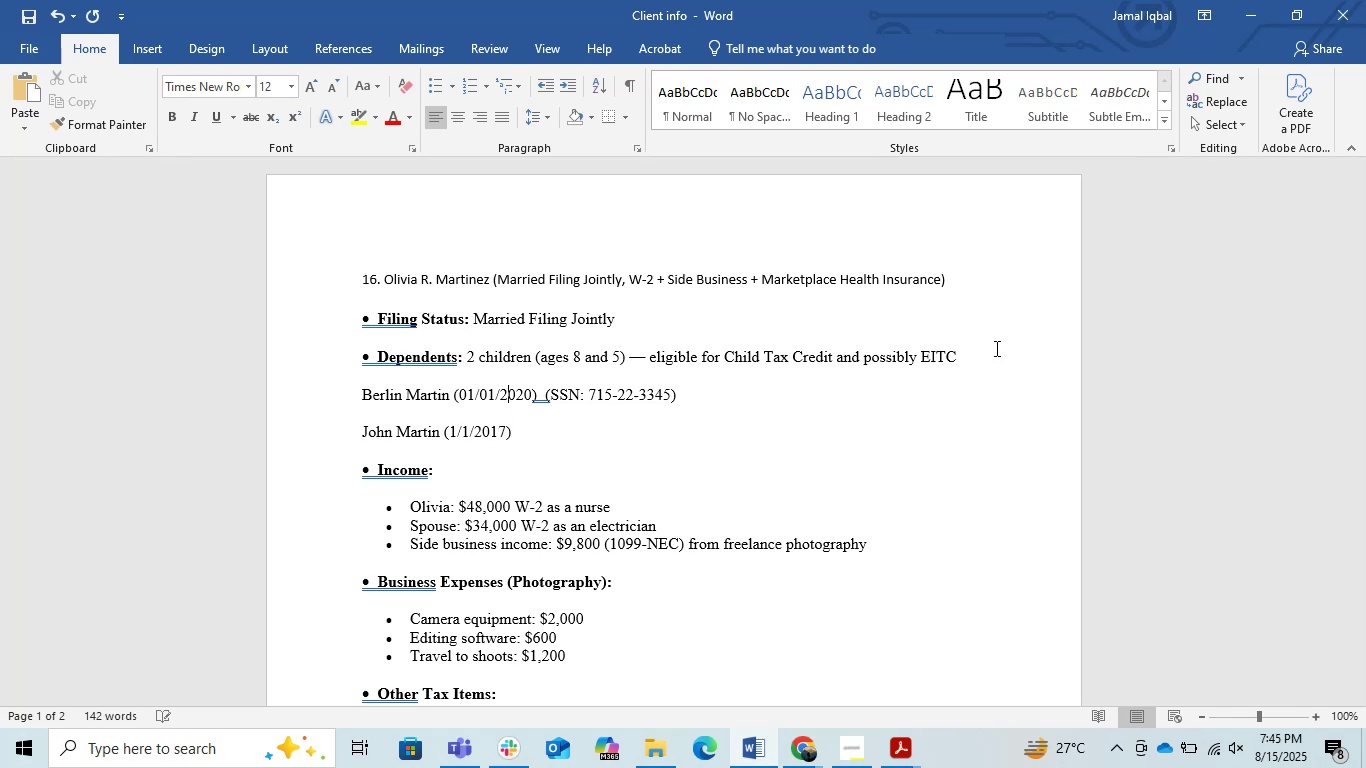 
key(ArrowRight)
 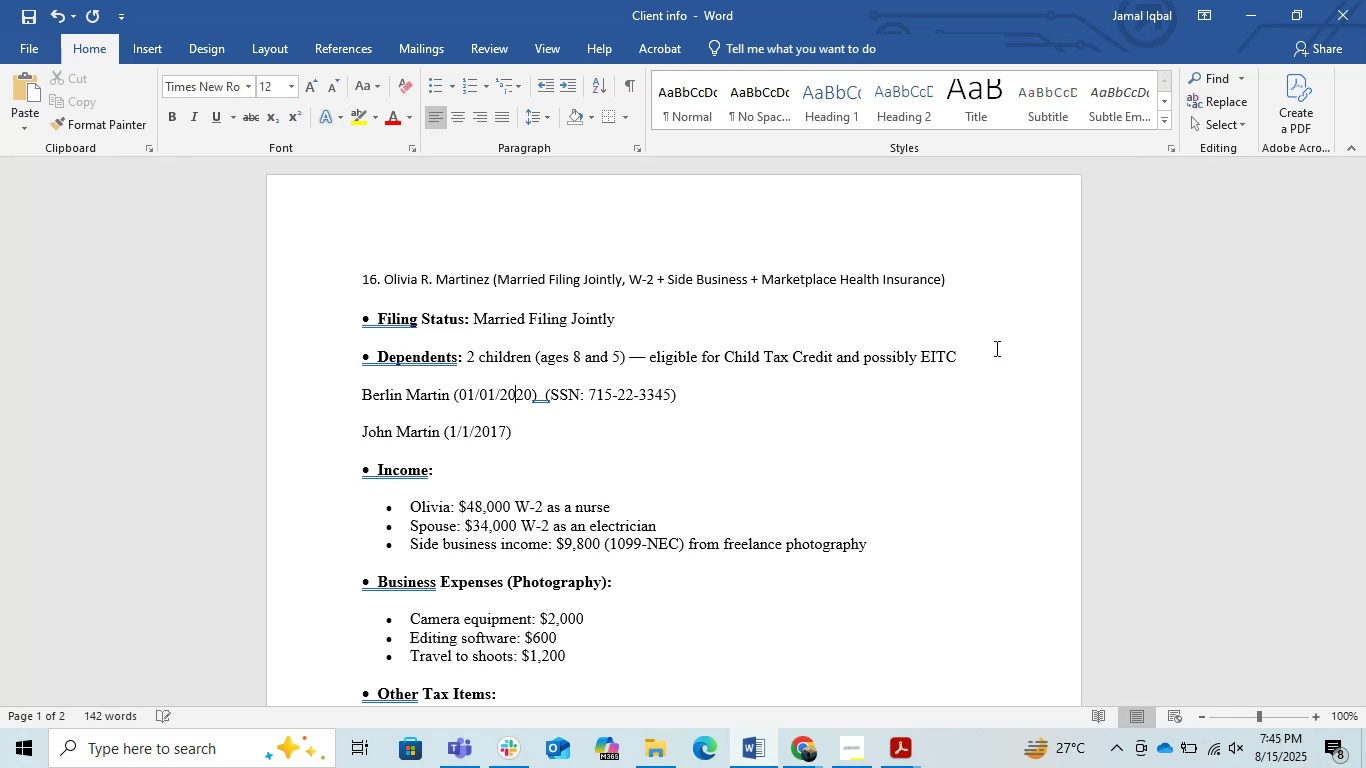 
key(ArrowRight)
 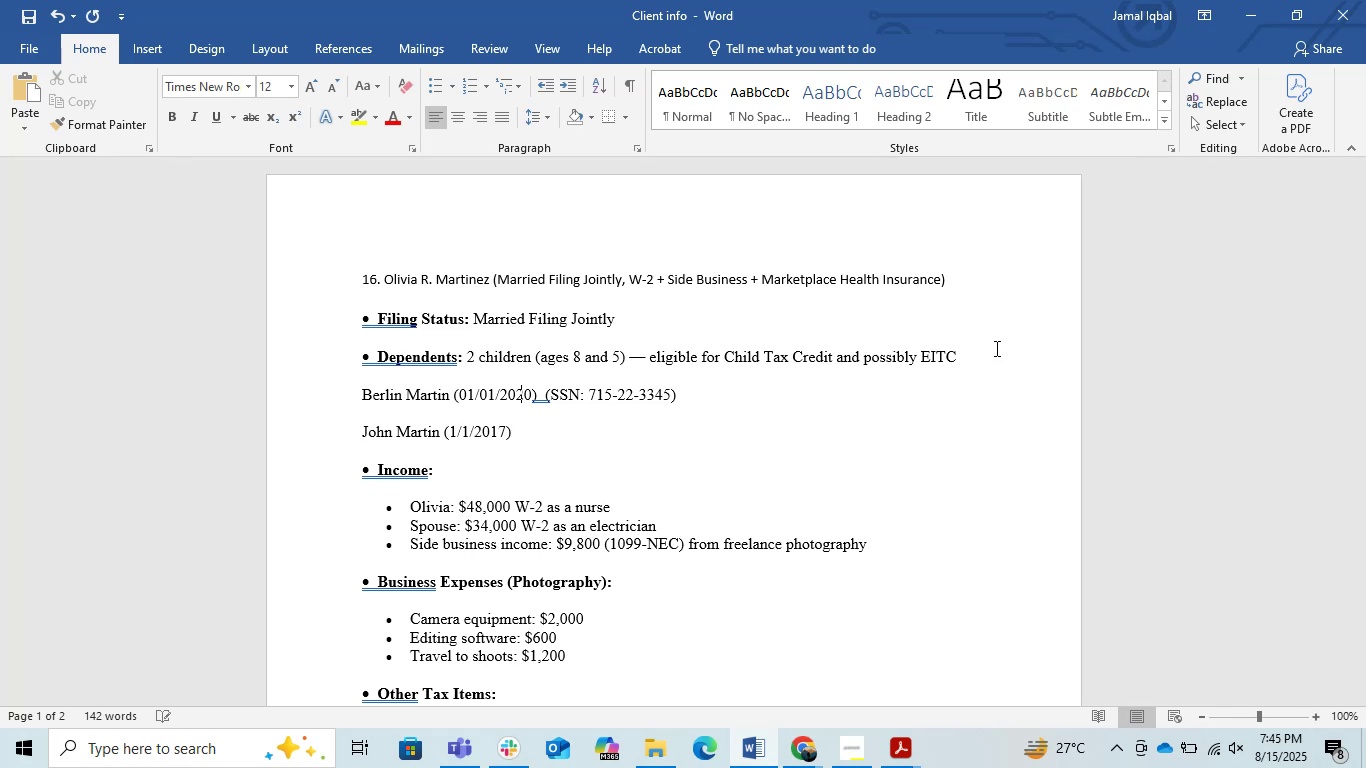 
key(ArrowRight)
 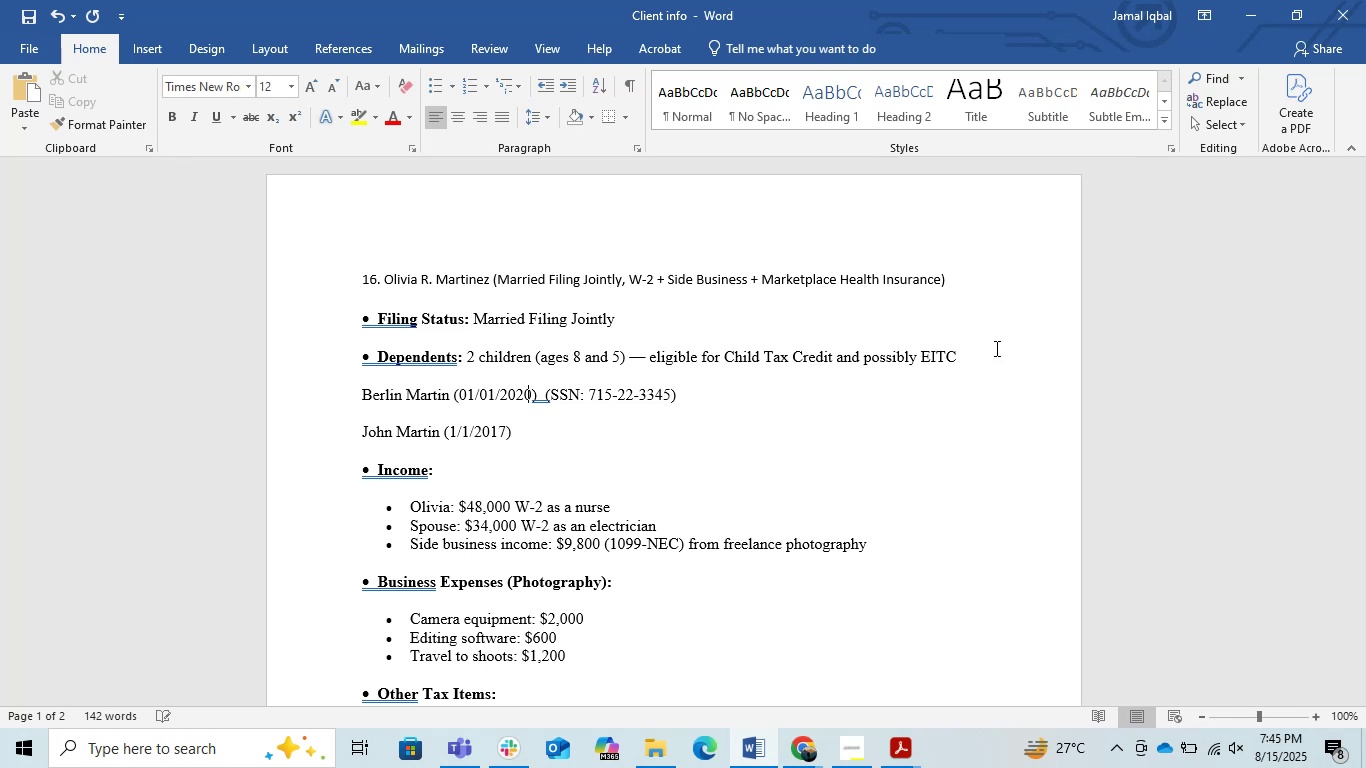 
key(ArrowRight)
 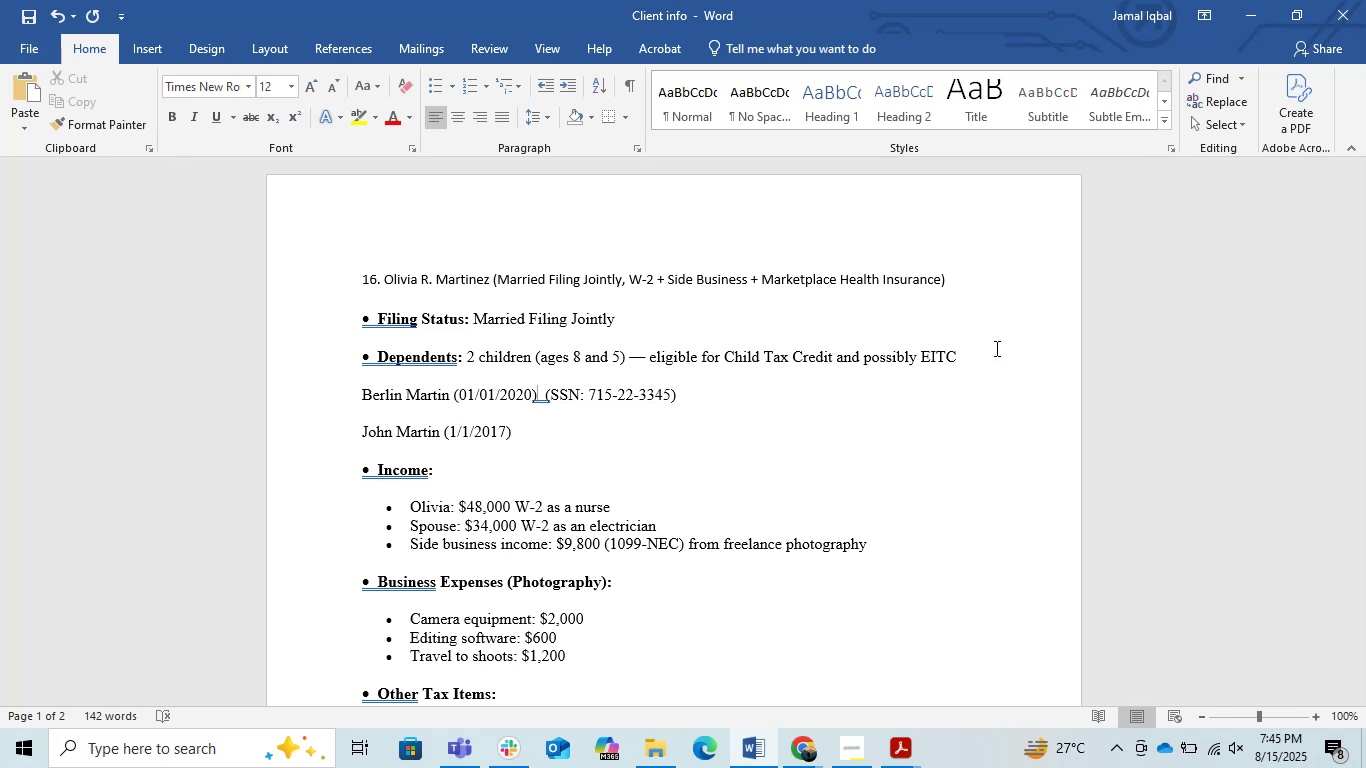 
key(ArrowRight)
 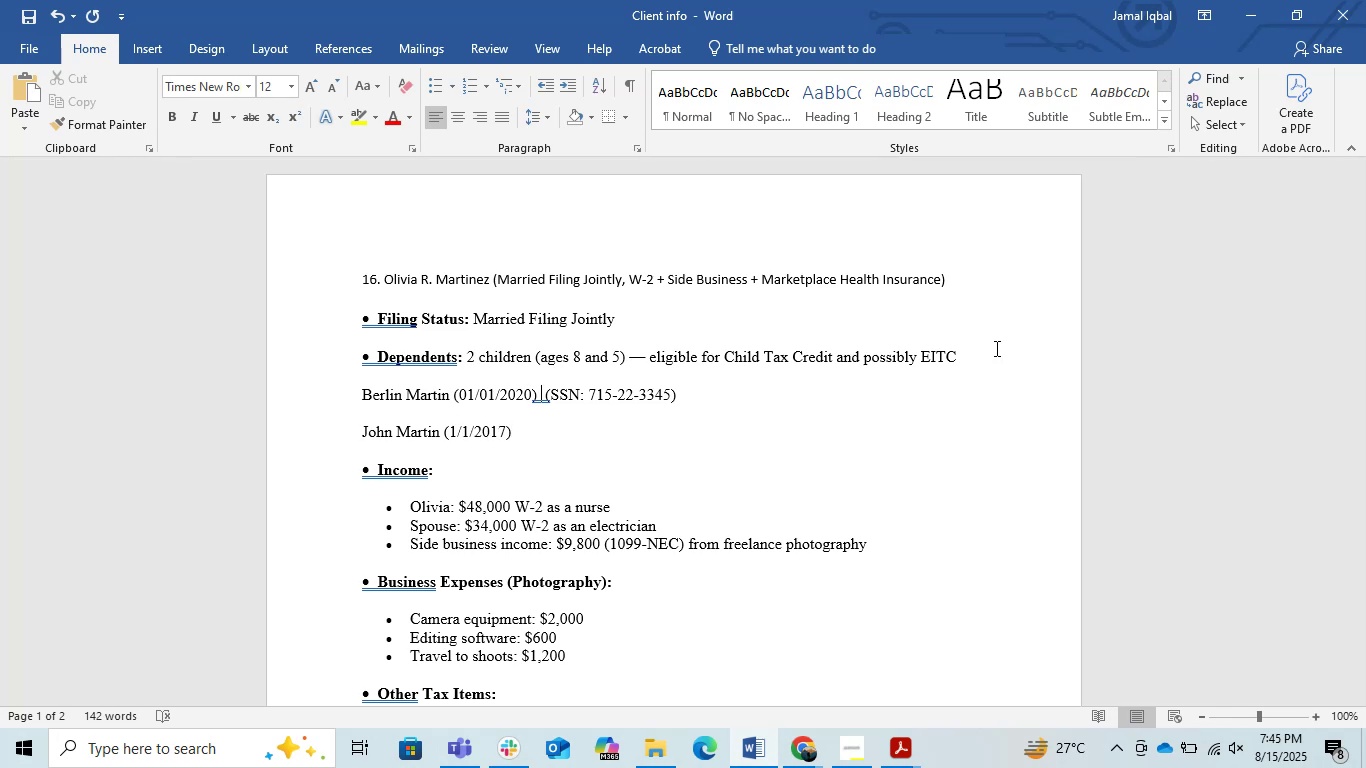 
key(Backspace)
 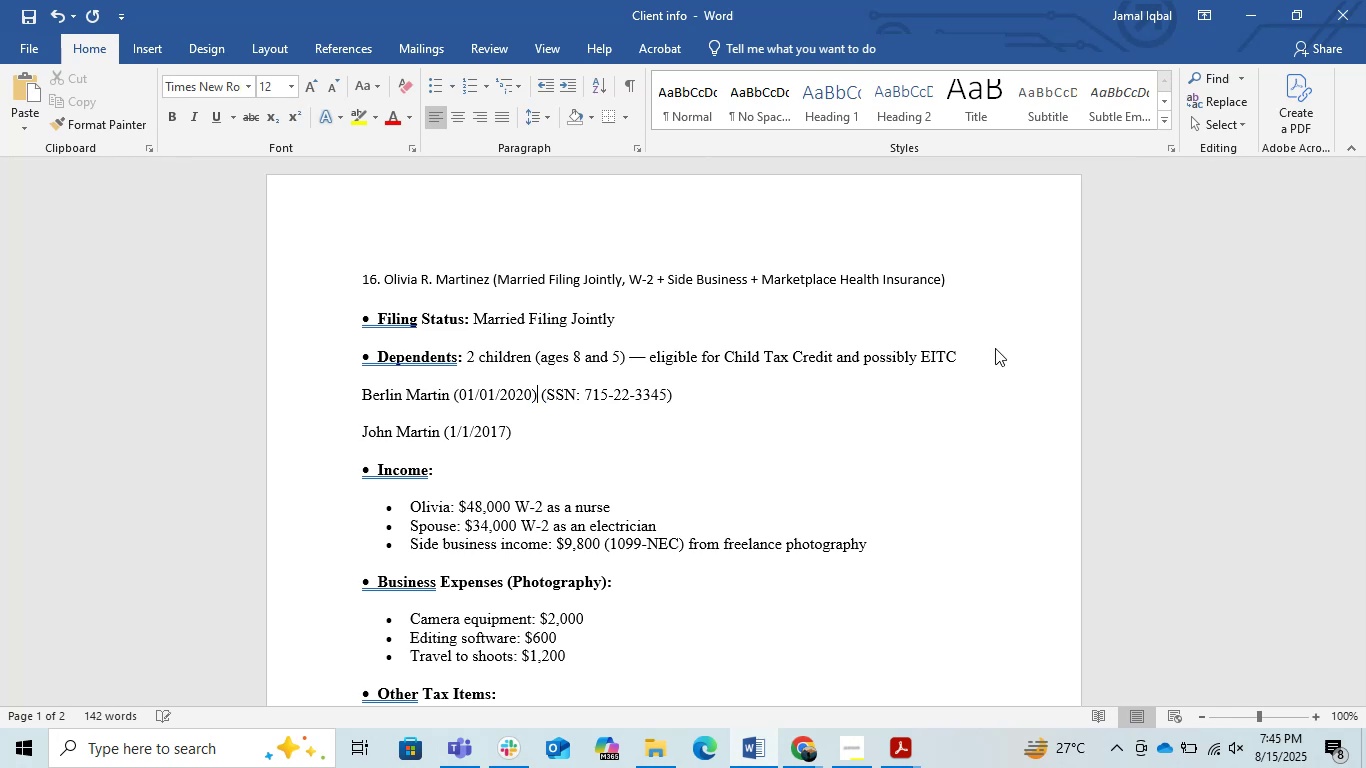 
key(ArrowDown)
 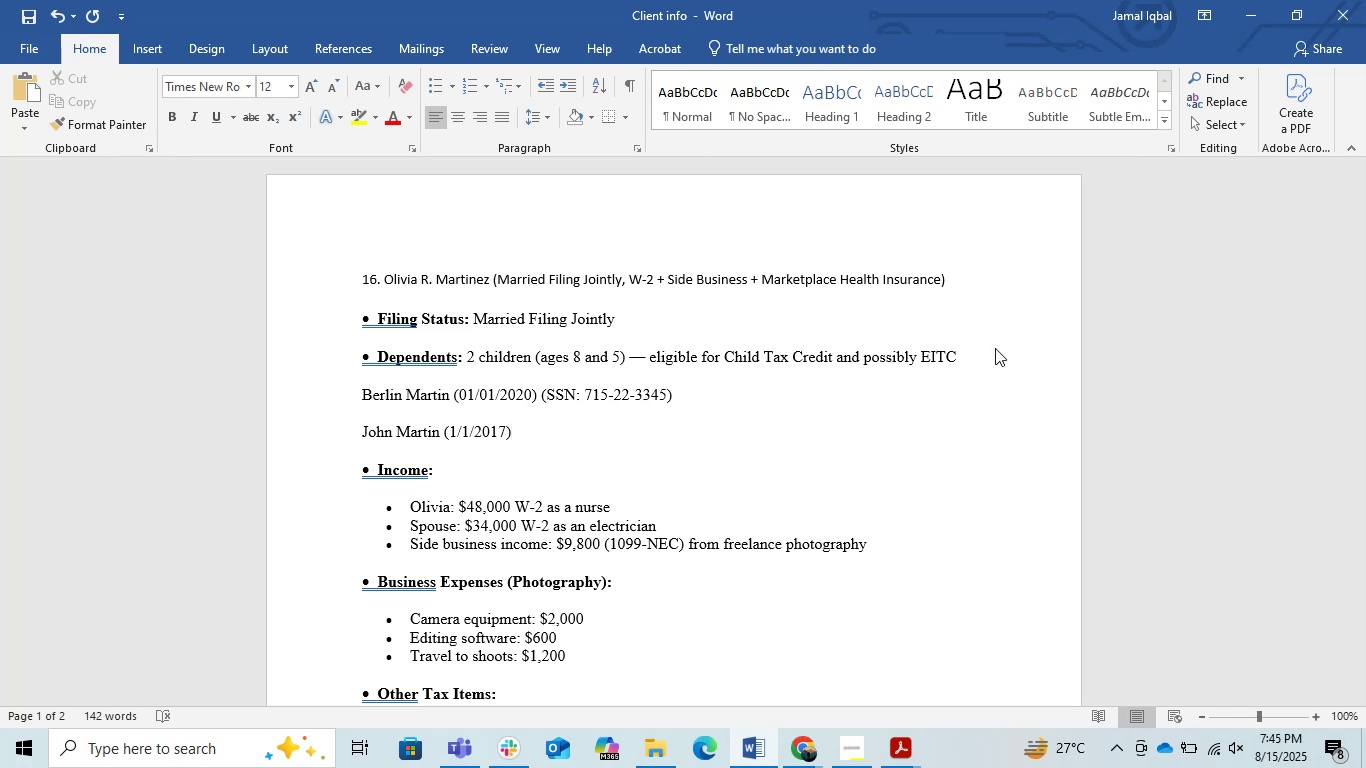 
key(Space)
 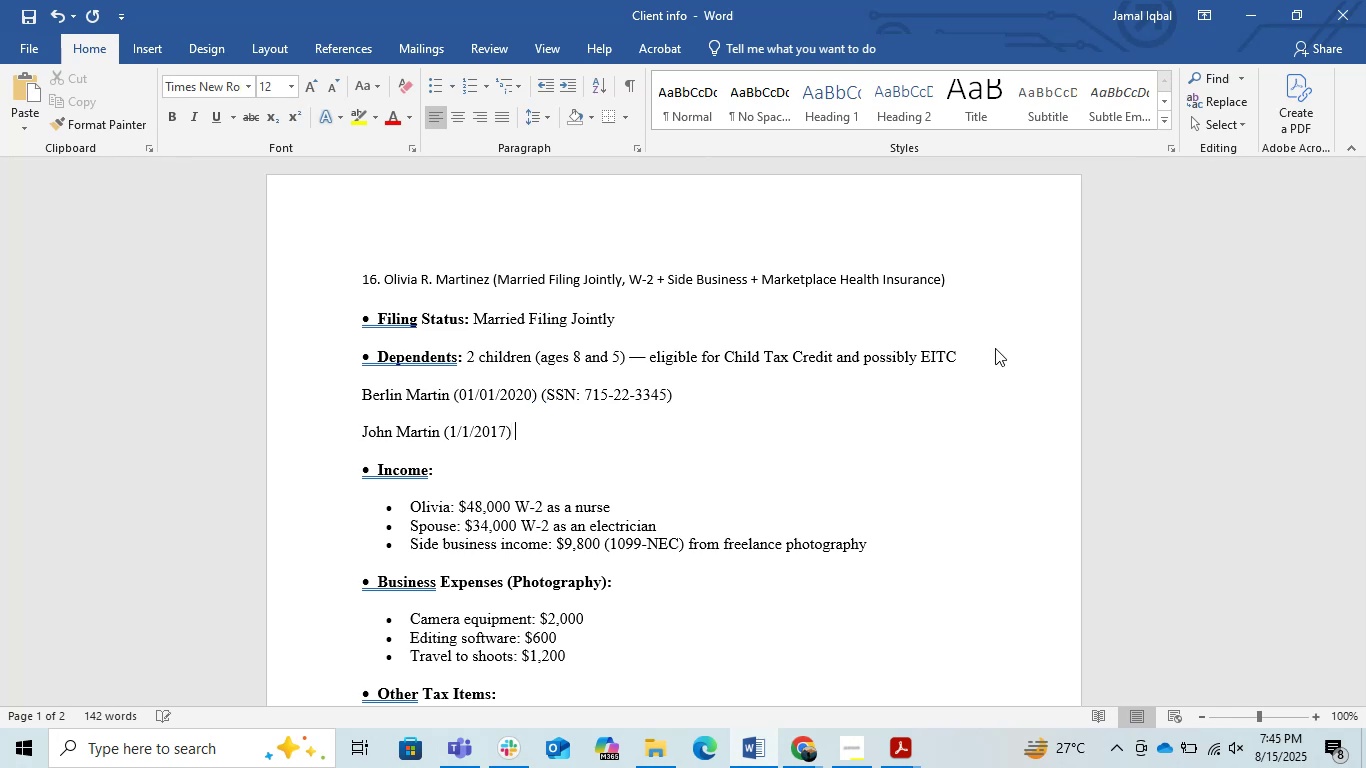 
key(Shift+9)
 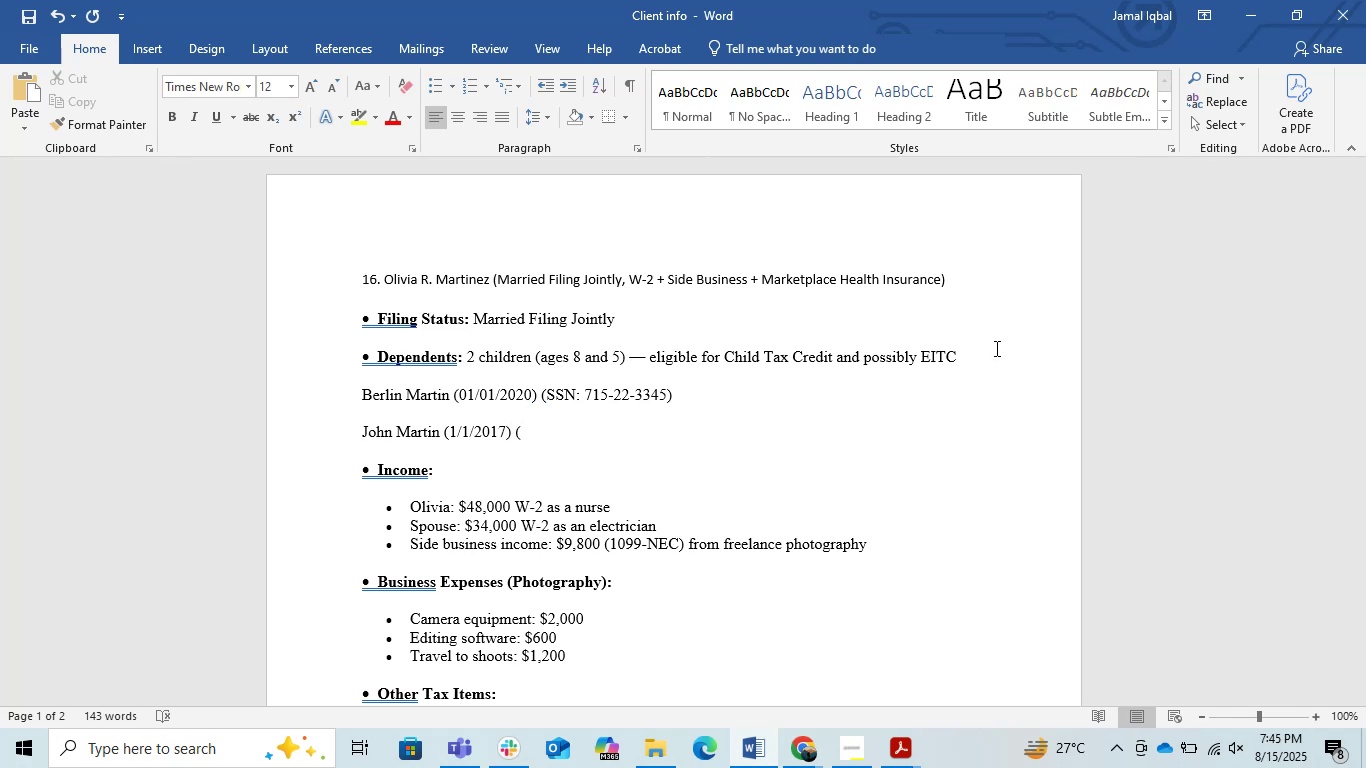 
key(ArrowUp)
 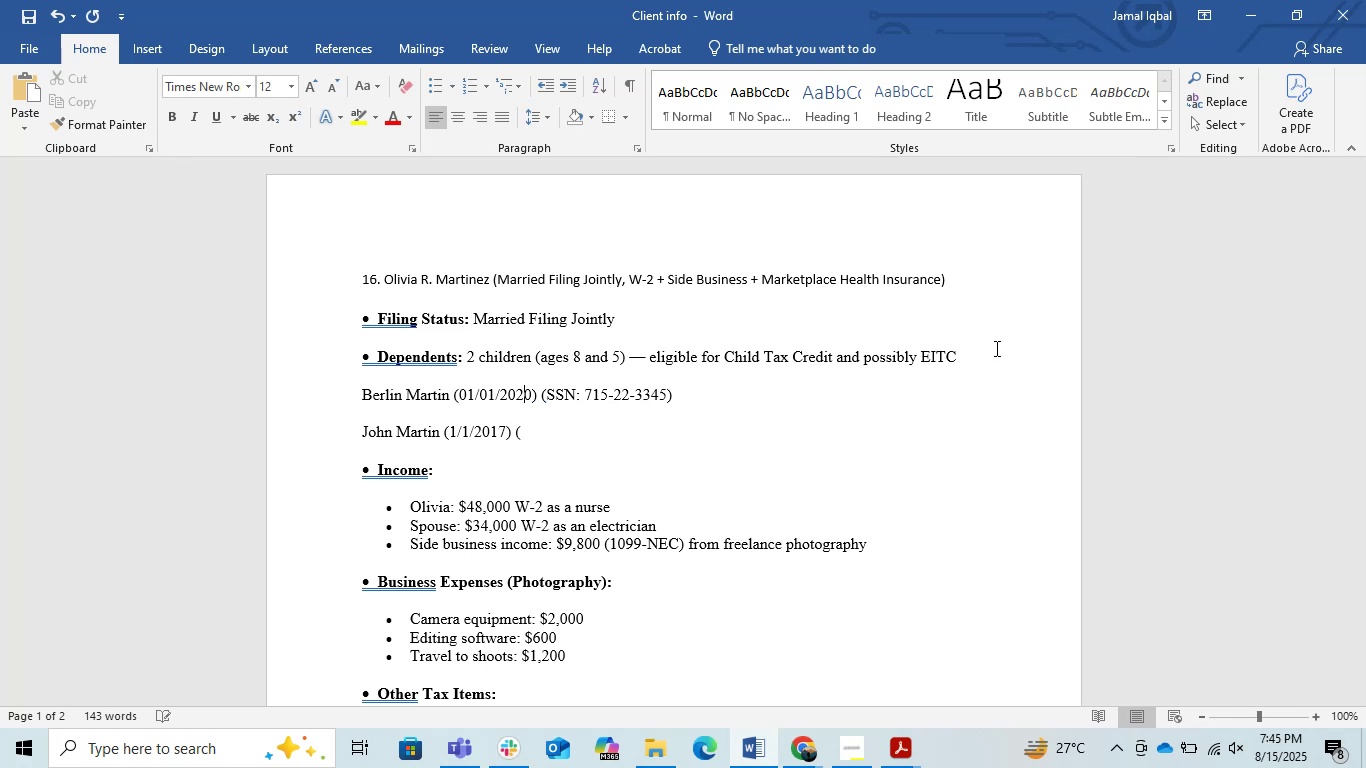 
key(ArrowRight)
 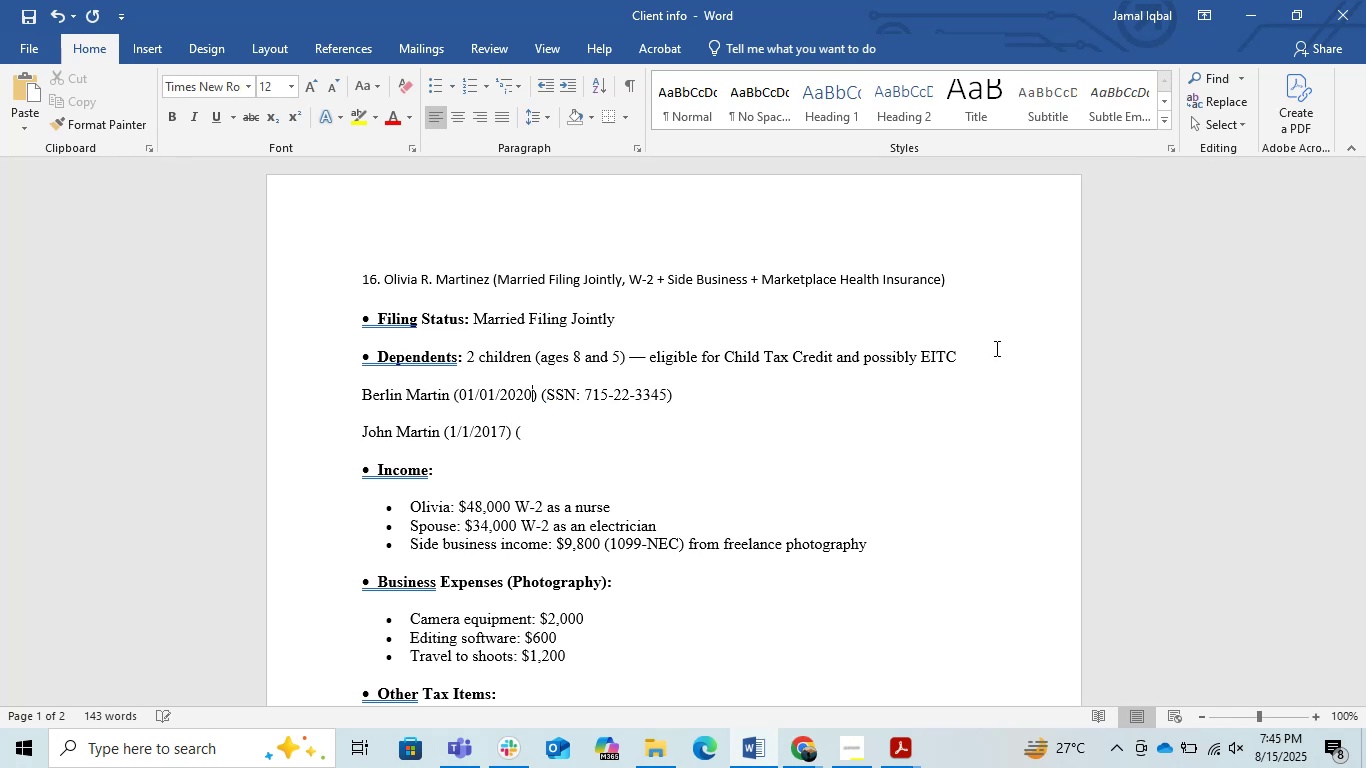 
key(ArrowDown)
 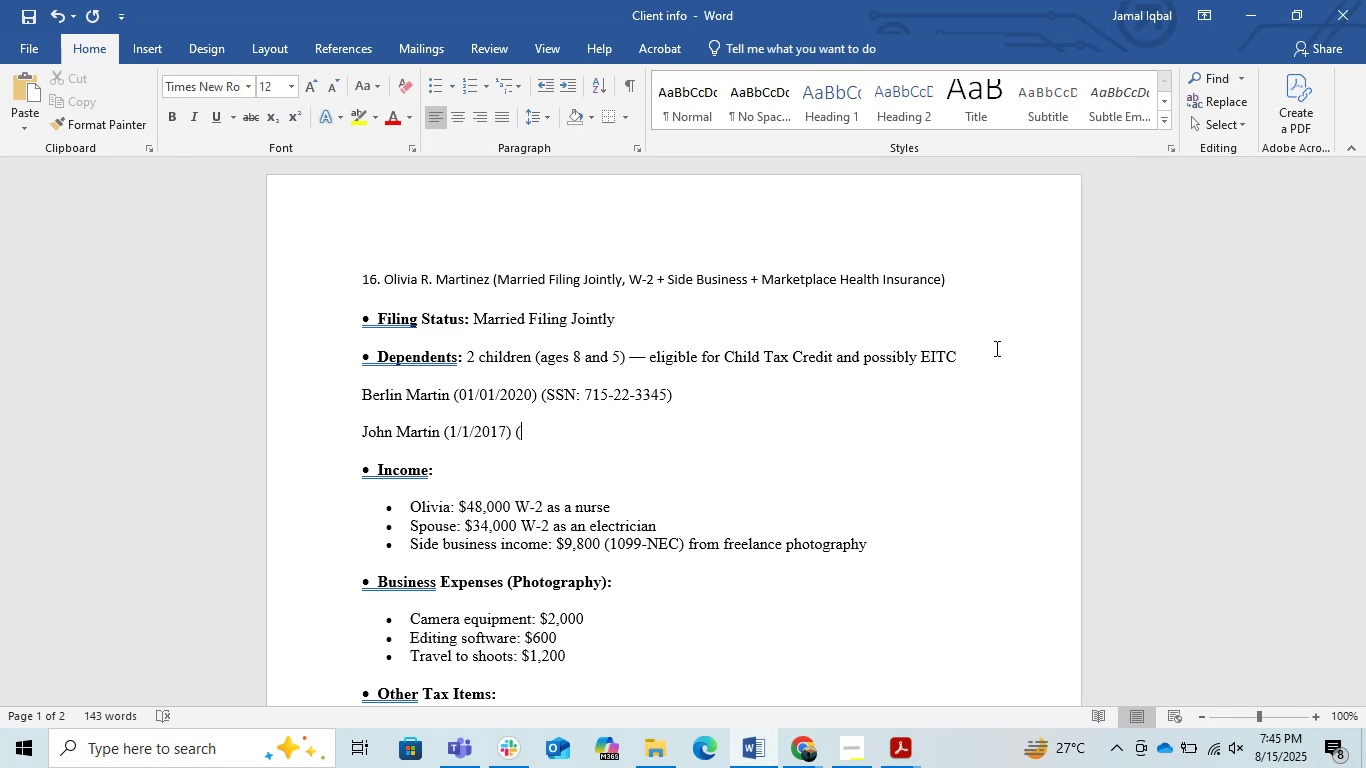 
key(ArrowRight)
 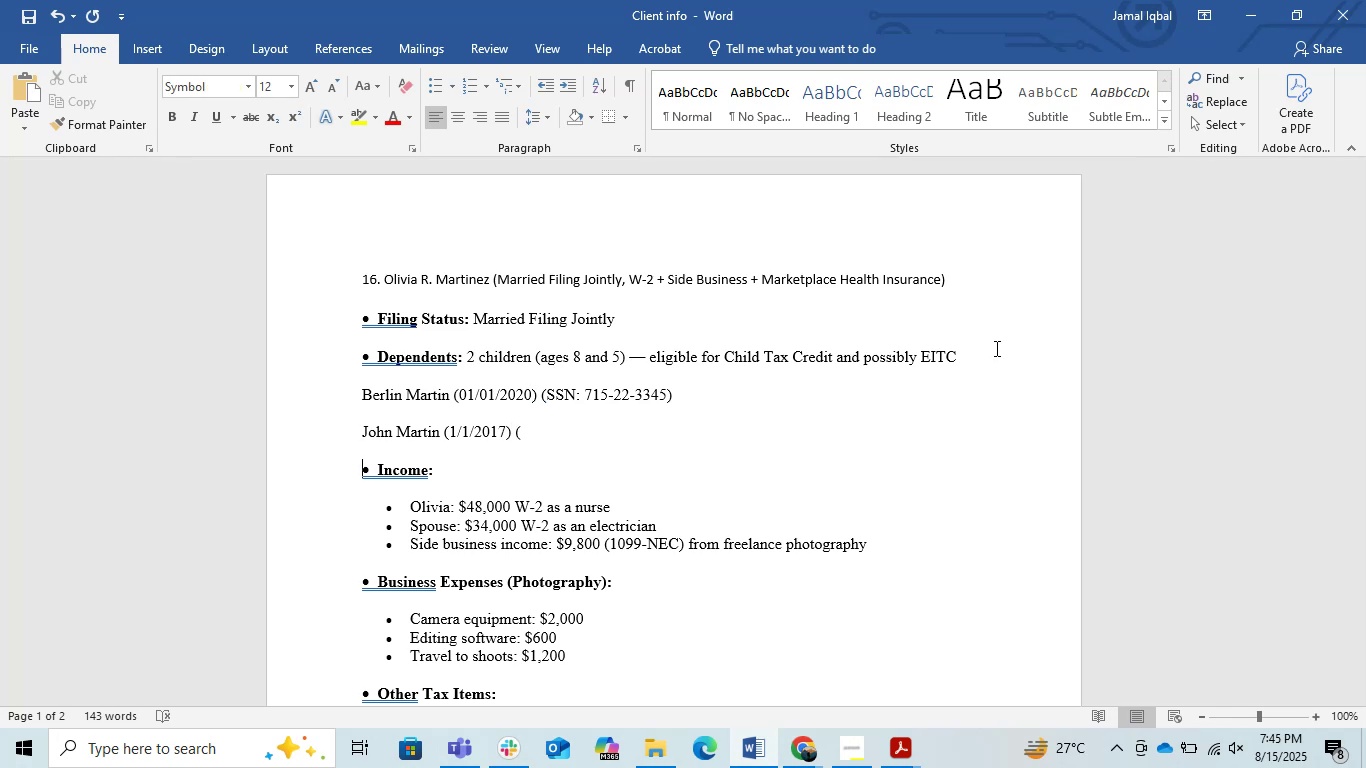 
key(ArrowUp)
 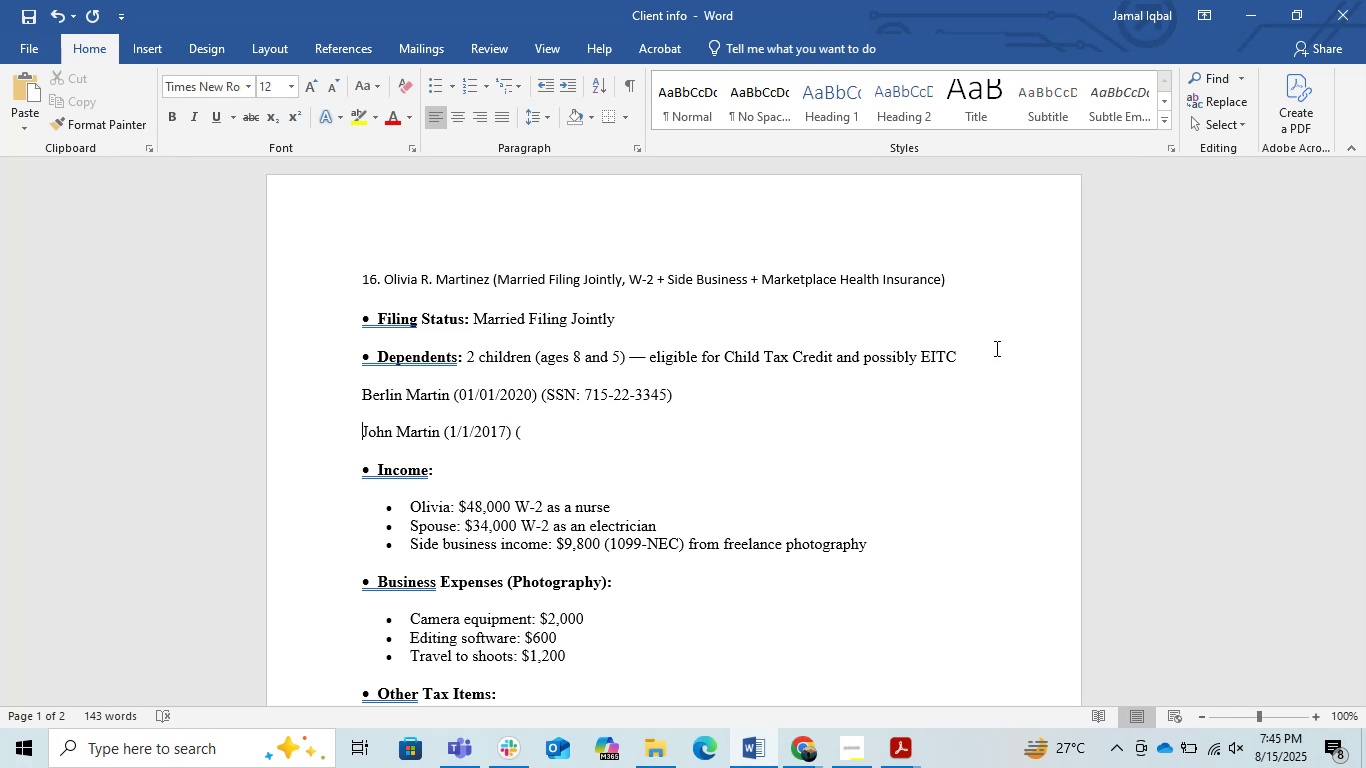 
key(ArrowUp)
 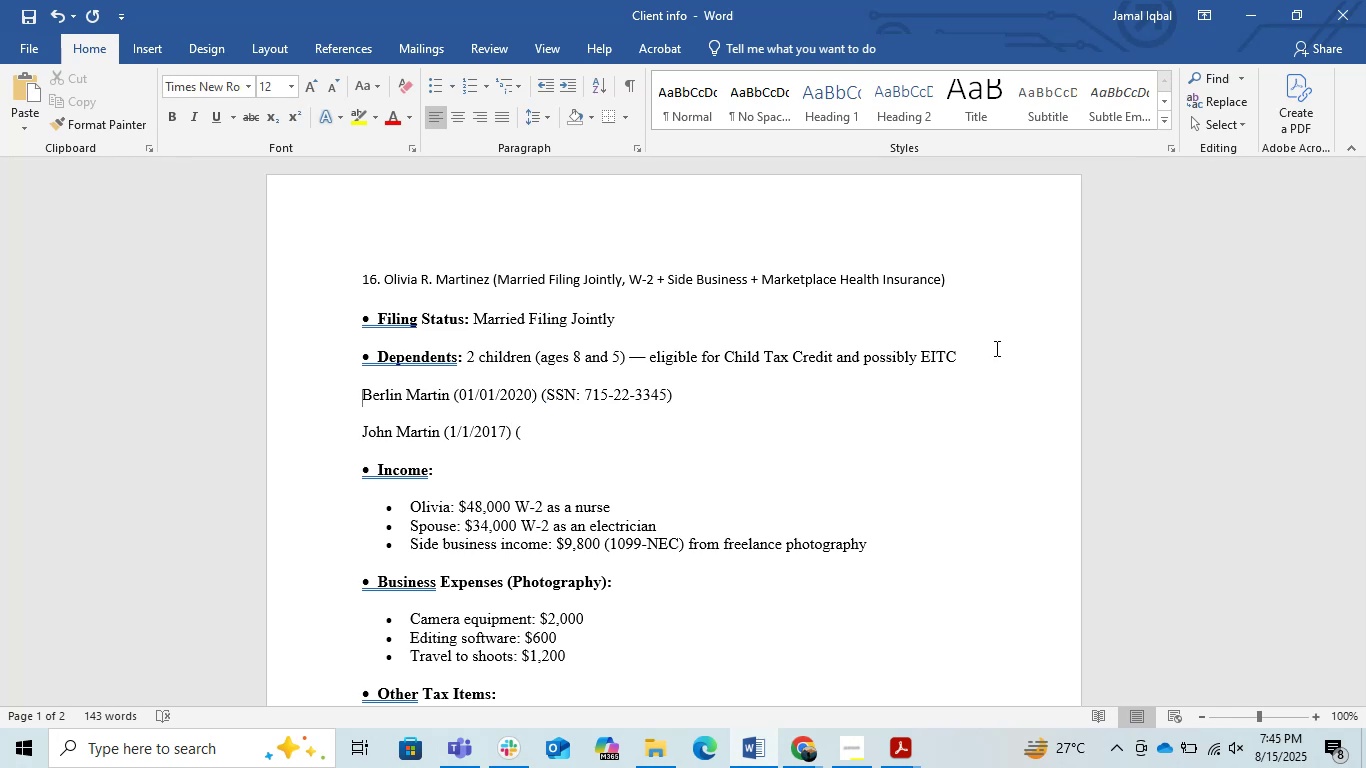 
hold_key(key=ArrowRight, duration=1.46)
 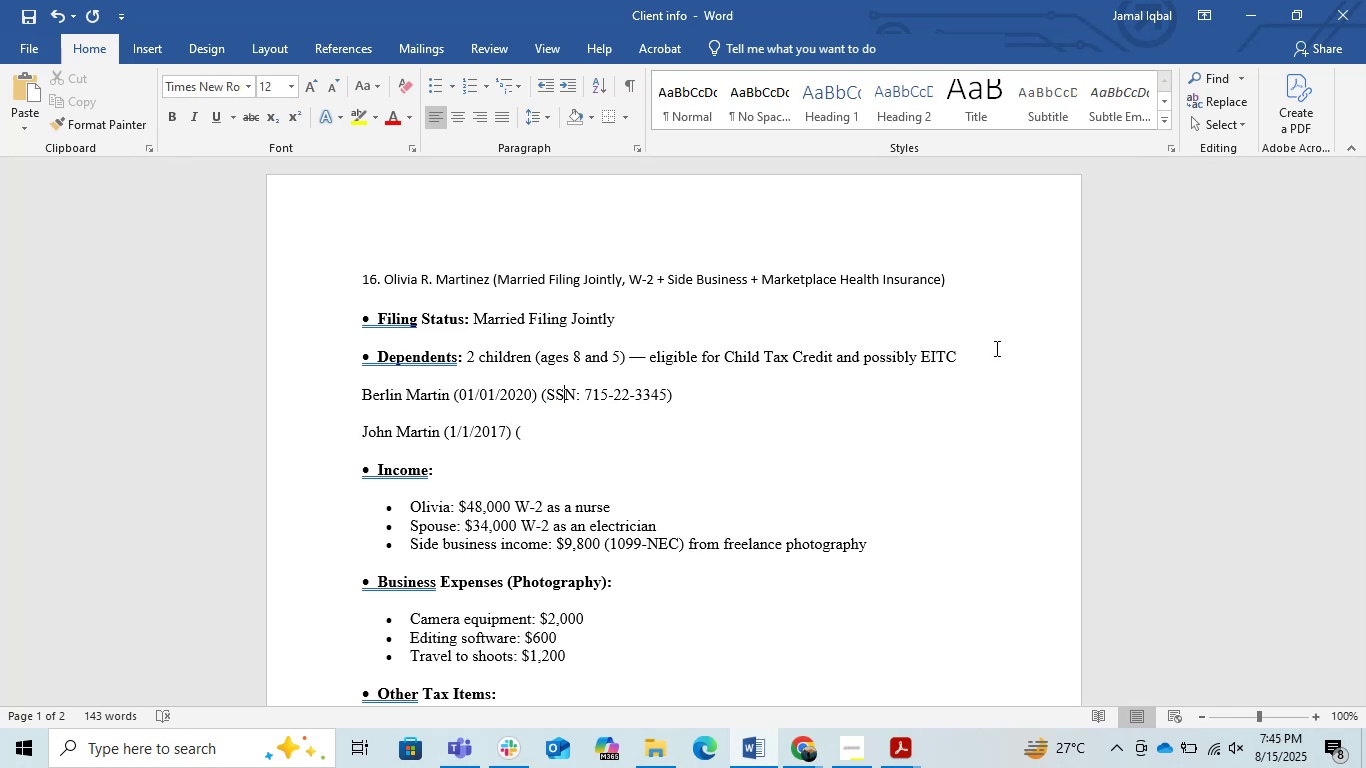 
key(ArrowLeft)
 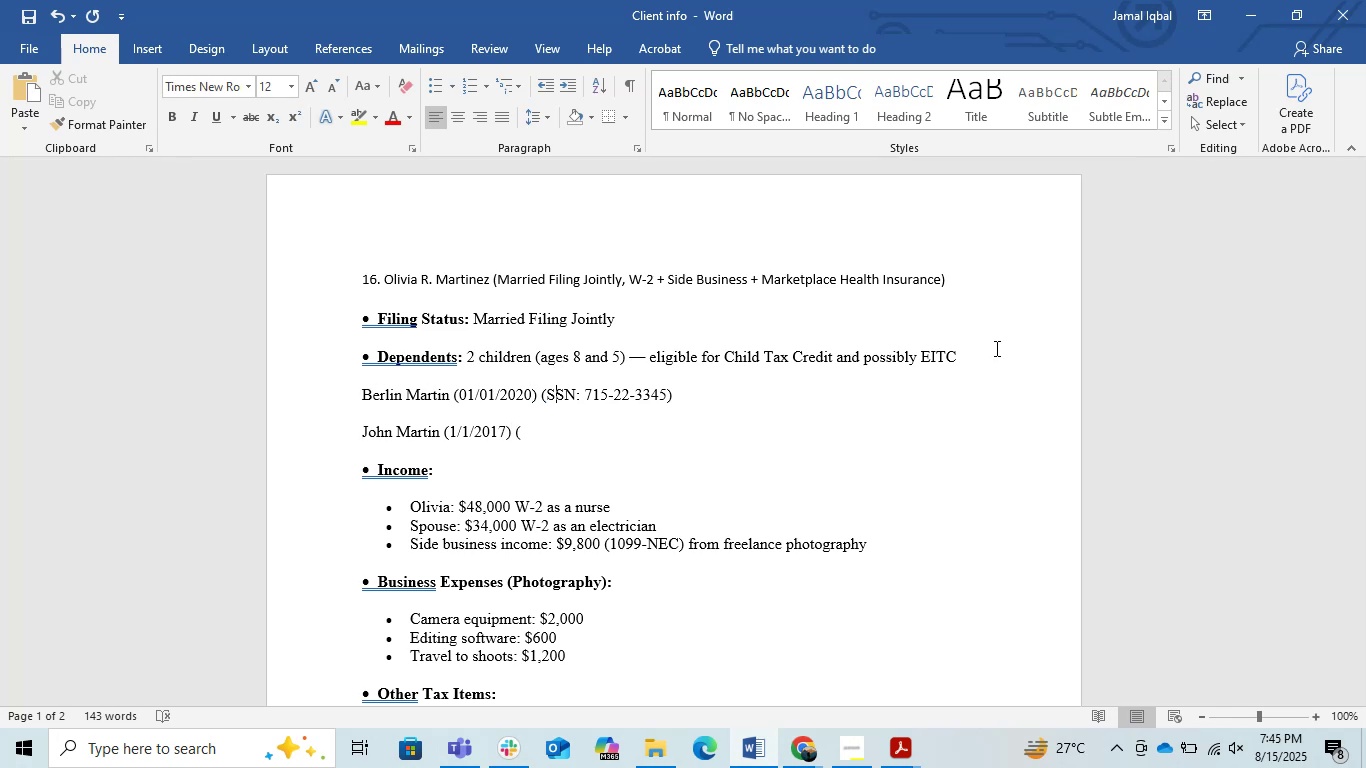 
key(ArrowLeft)
 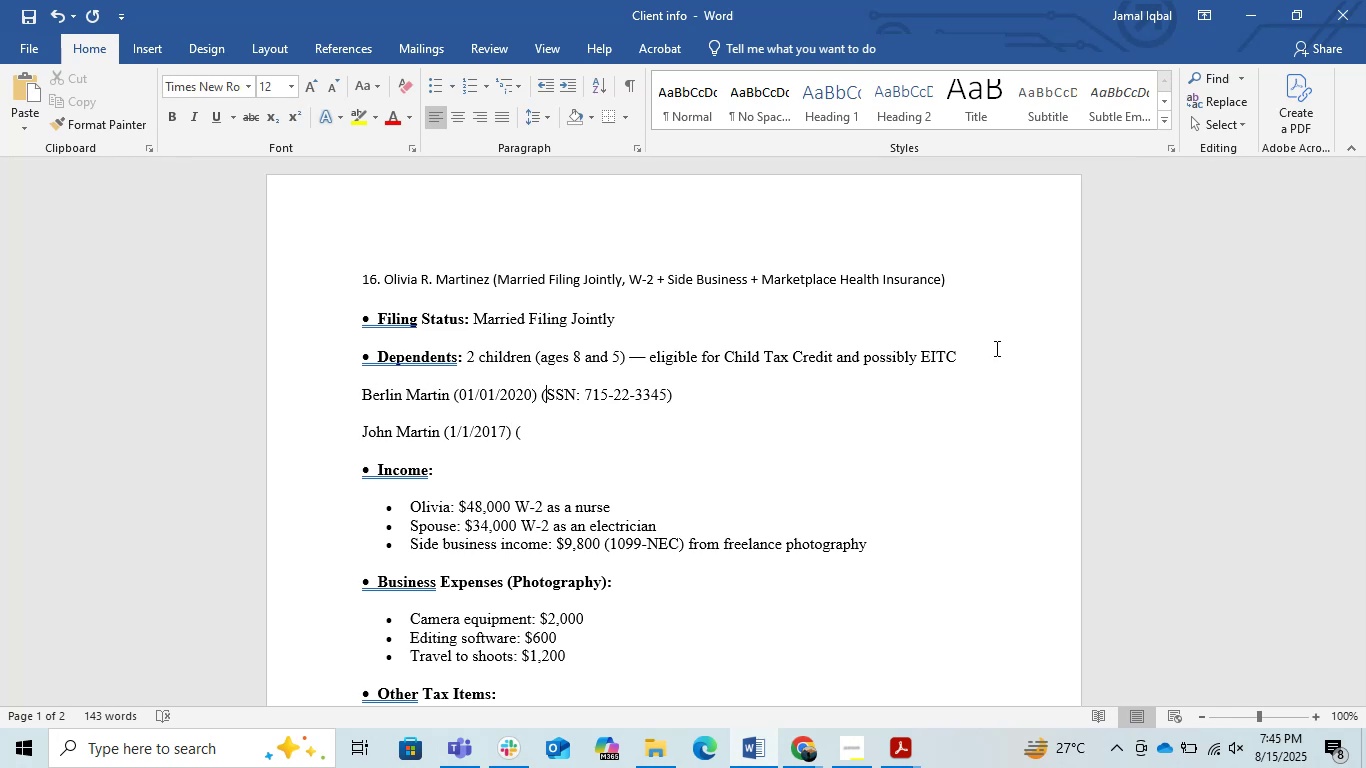 
hold_key(key=ArrowRight, duration=1.02)
 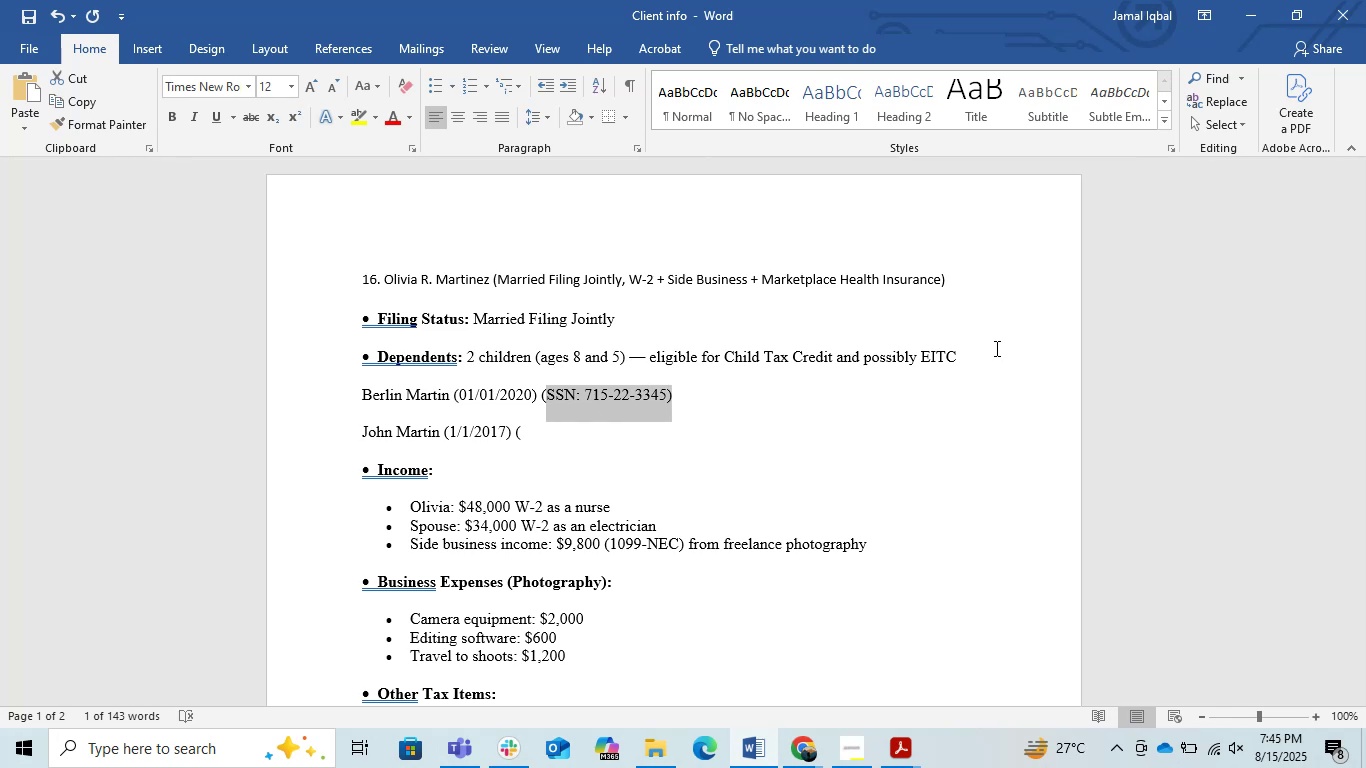 
key(Shift+ArrowLeft)
 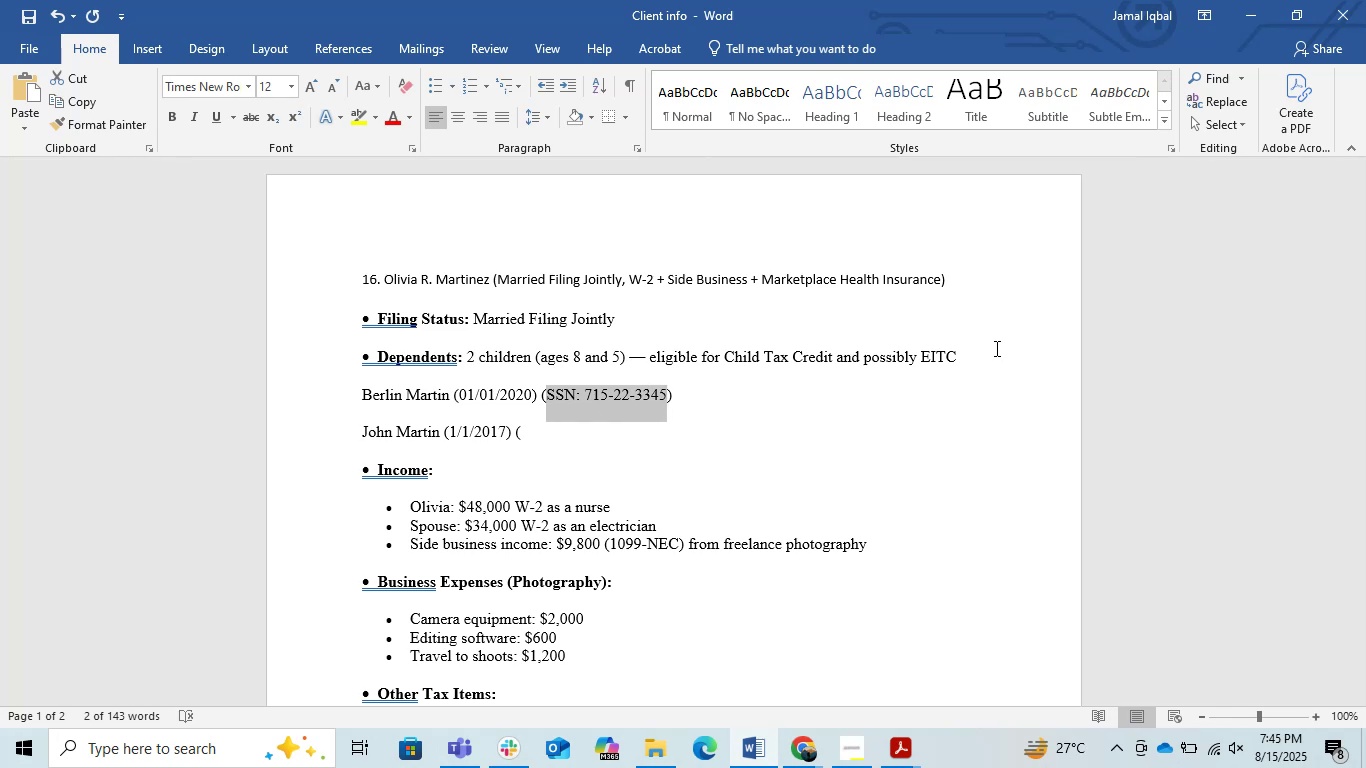 
key(Control+C)
 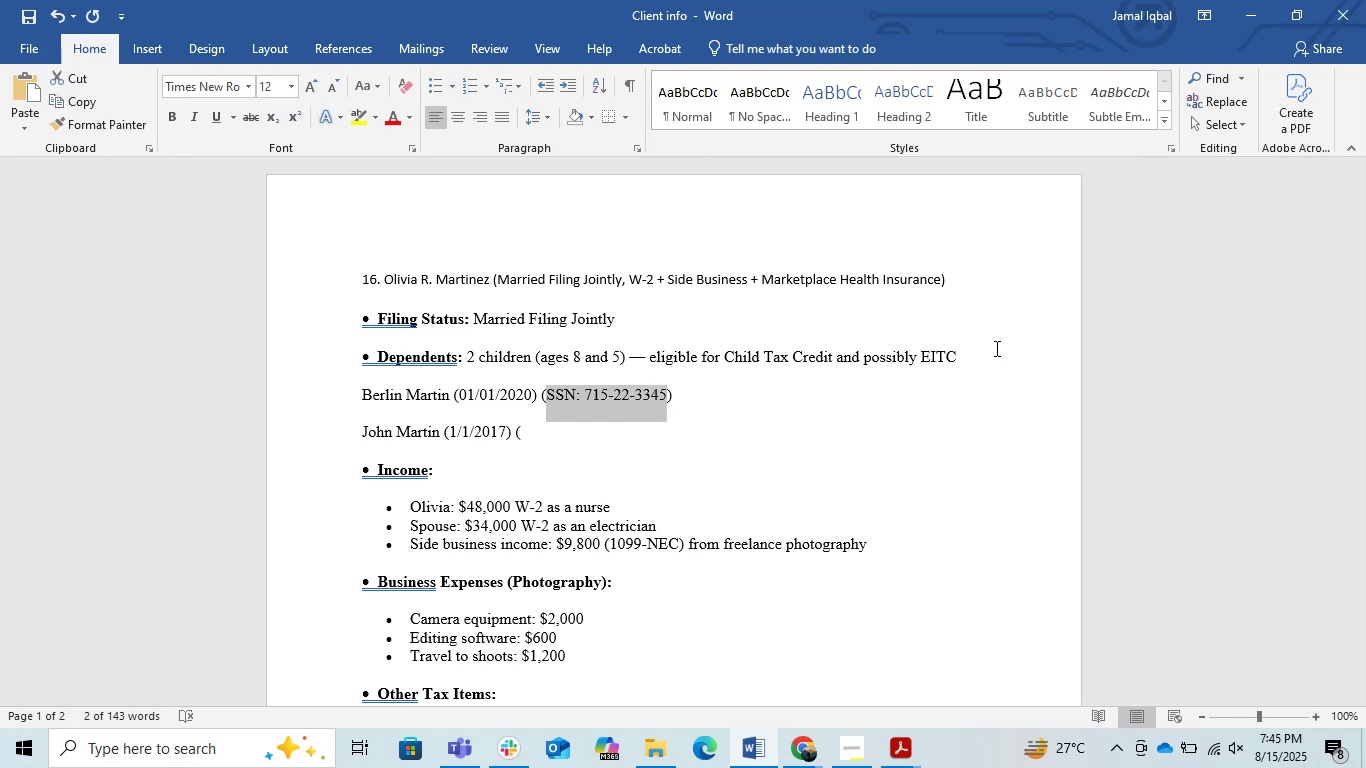 
key(Control+ArrowDown)
 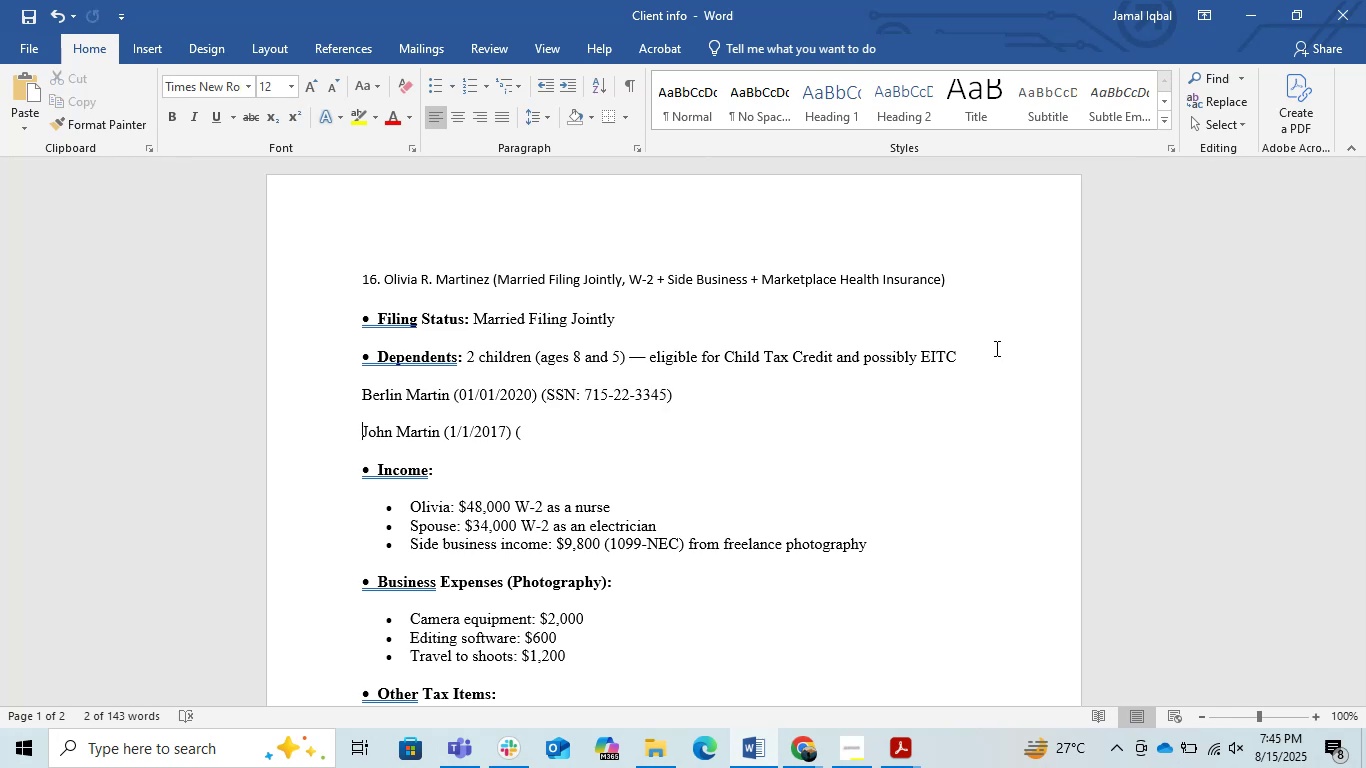 
hold_key(key=ControlLeft, duration=0.32)
 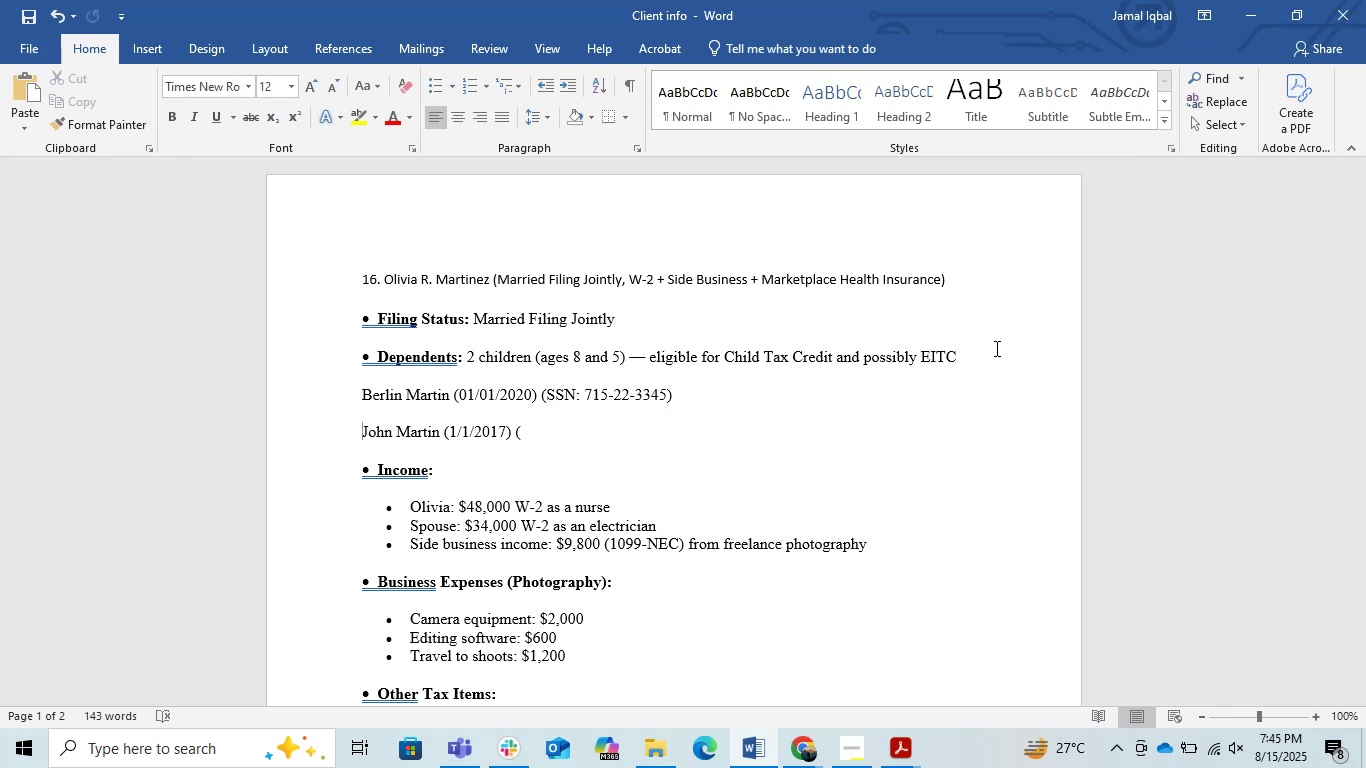 
key(ArrowDown)
 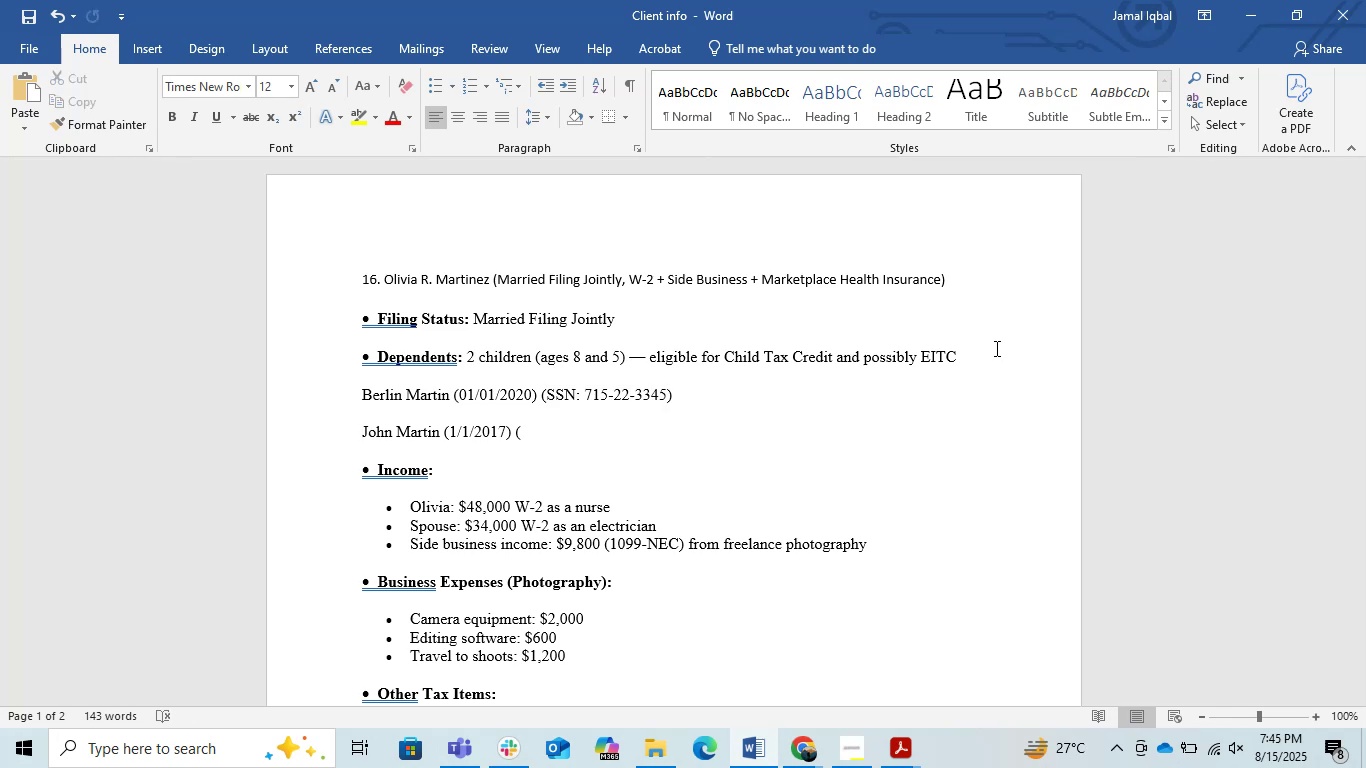 
hold_key(key=ArrowRight, duration=0.54)
 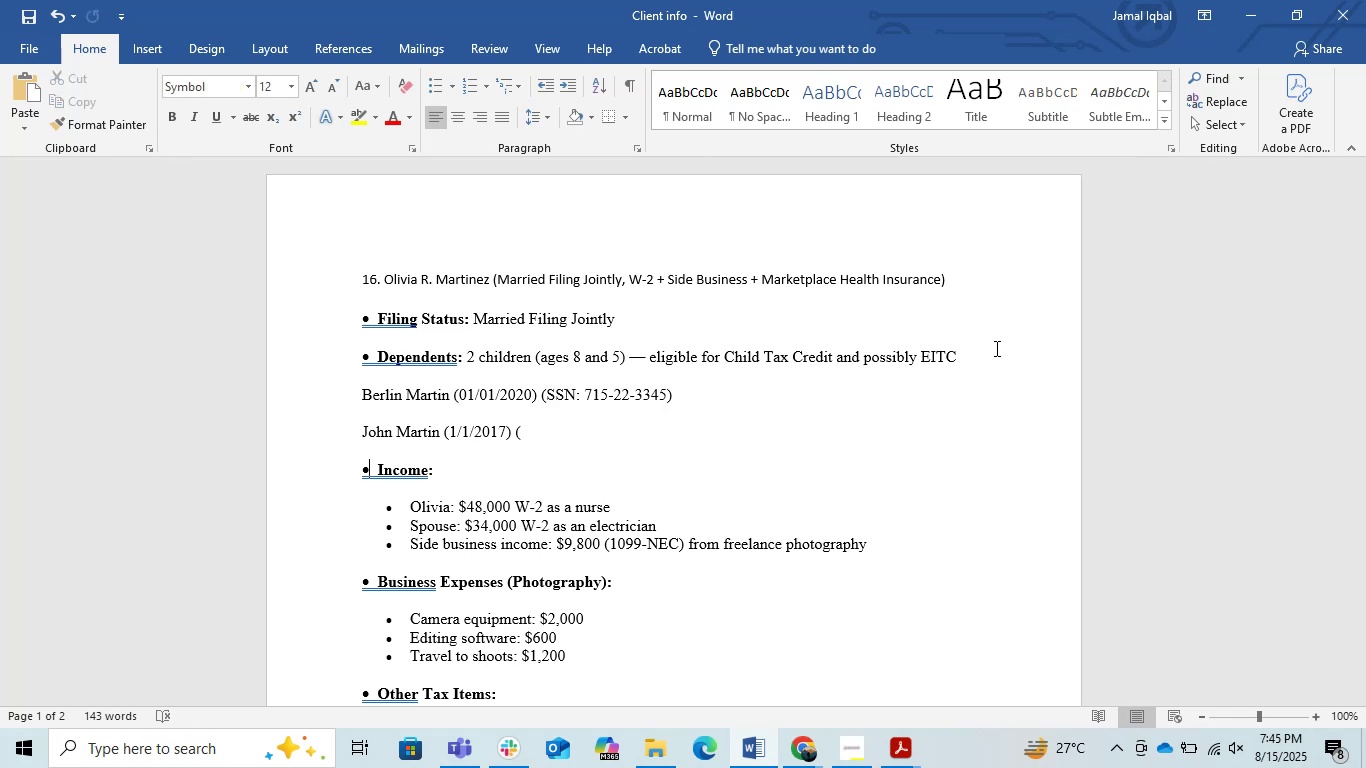 
key(ArrowUp)
 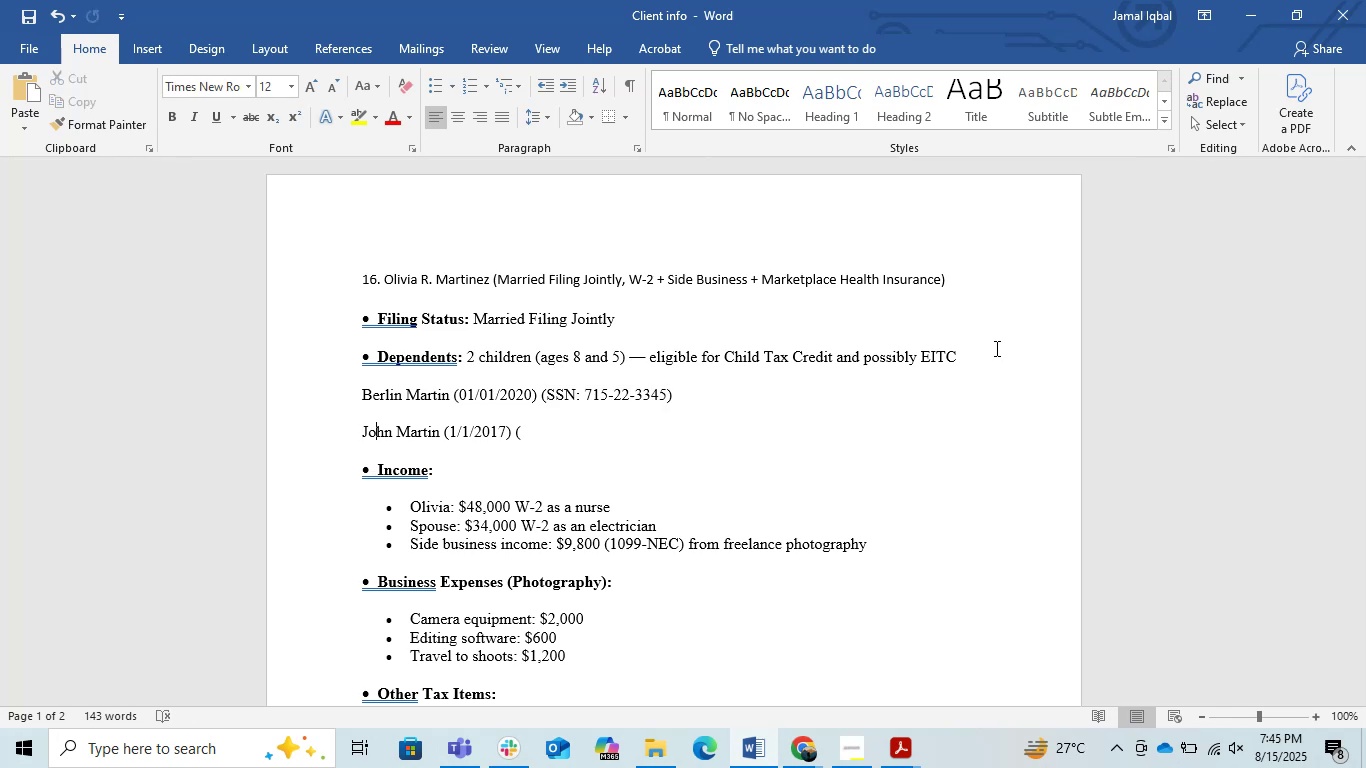 
hold_key(key=ArrowRight, duration=1.03)
 